 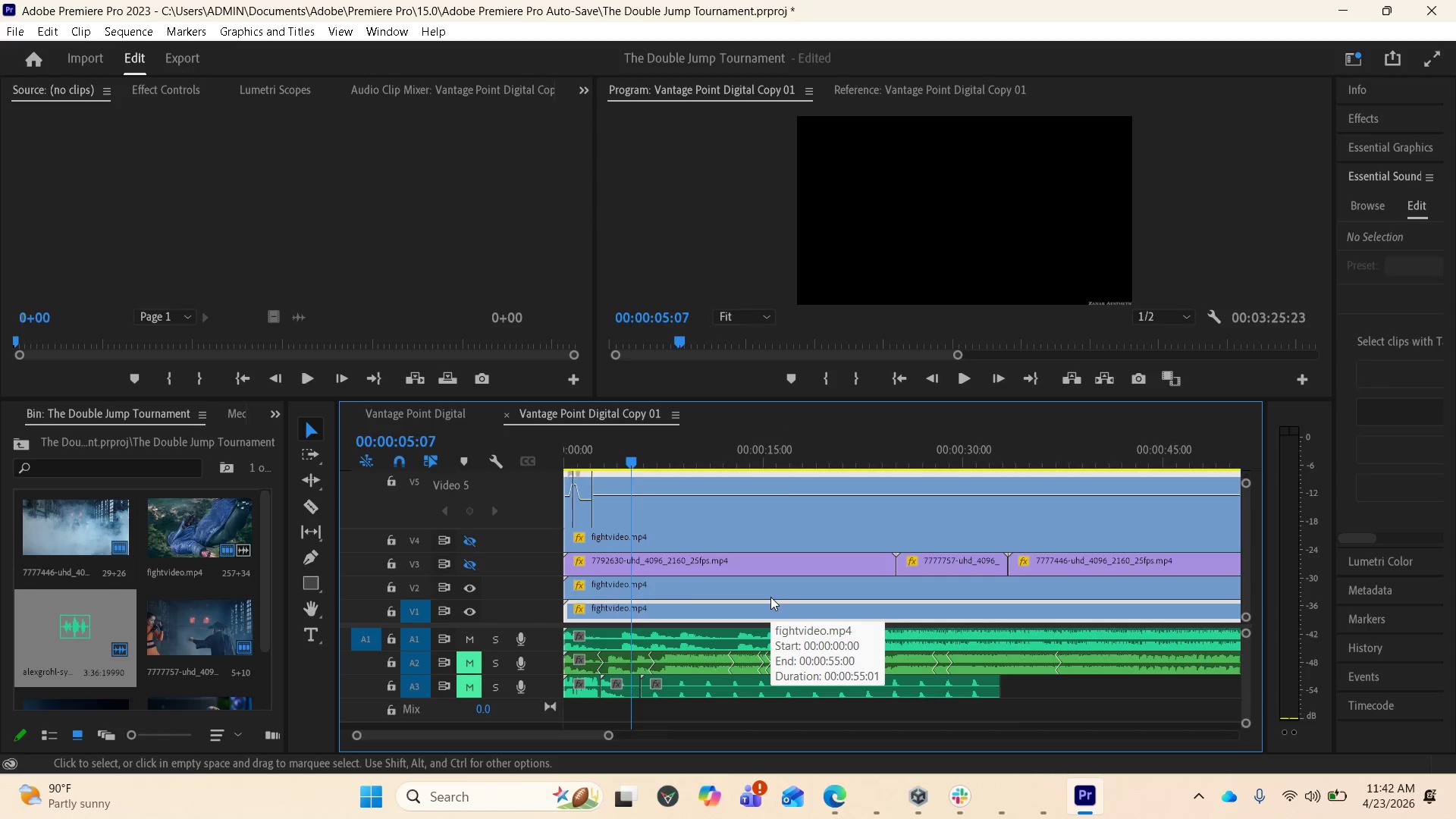 
key(Equal)
 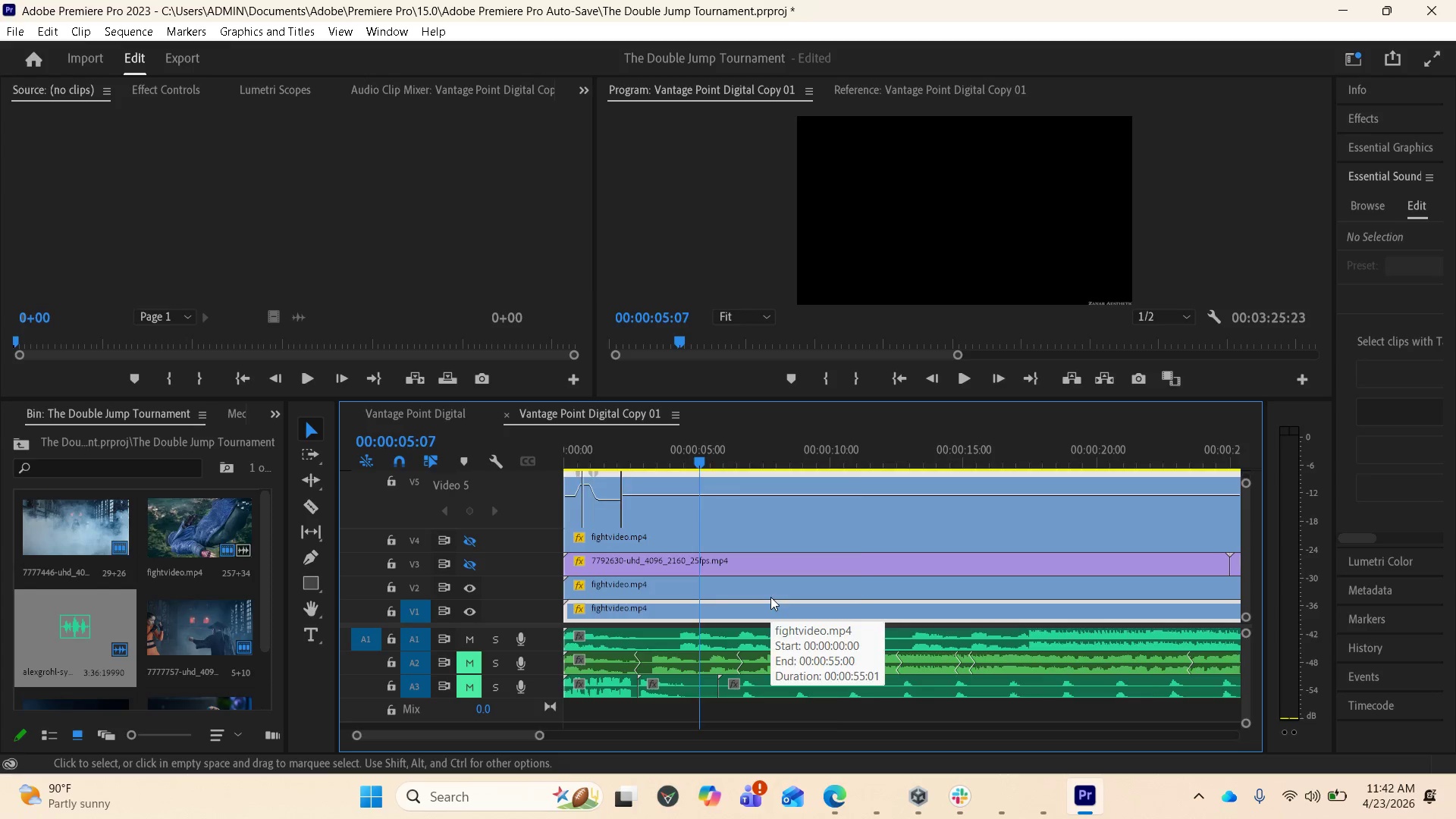 
key(Equal)
 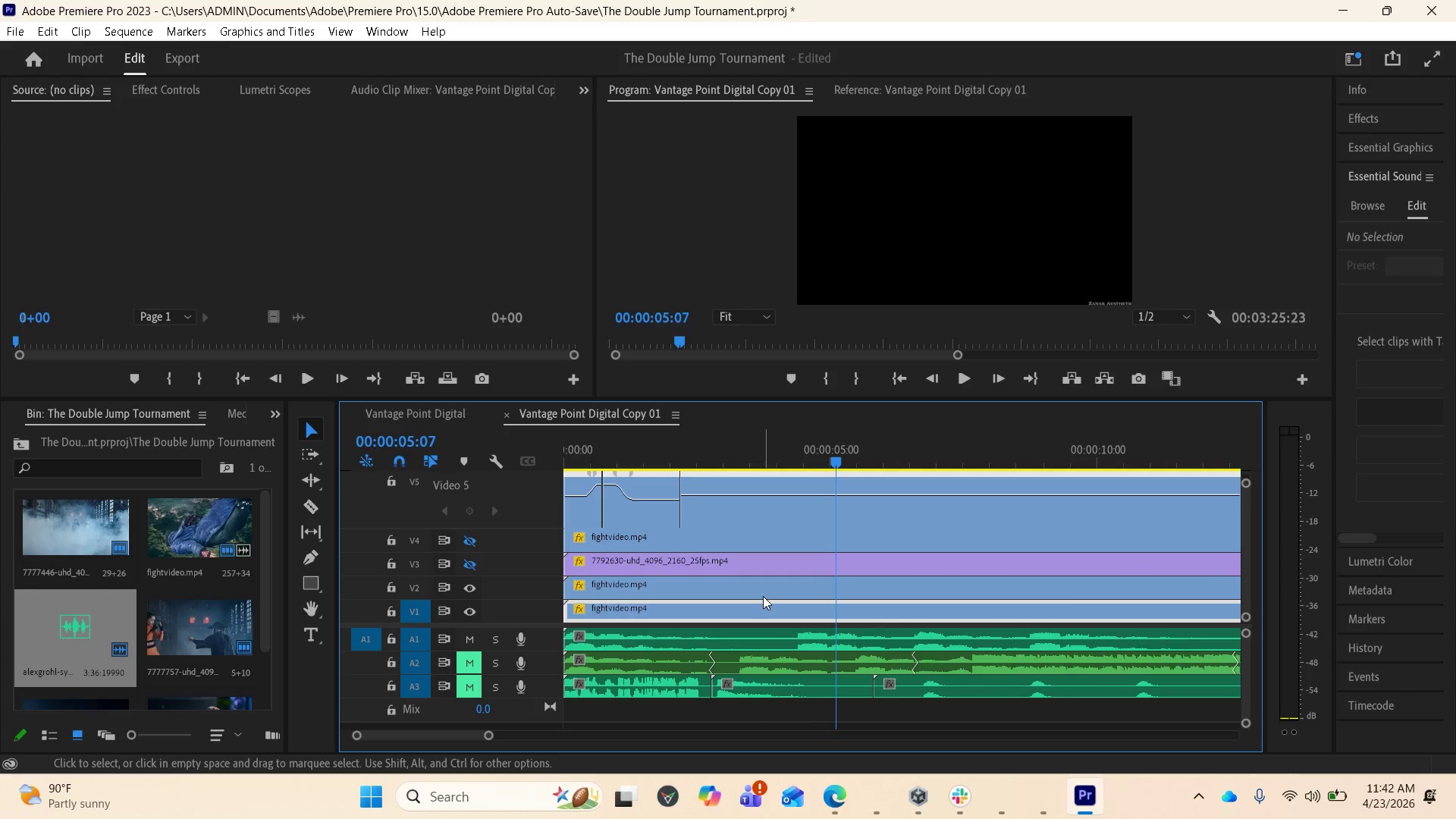 
key(Equal)
 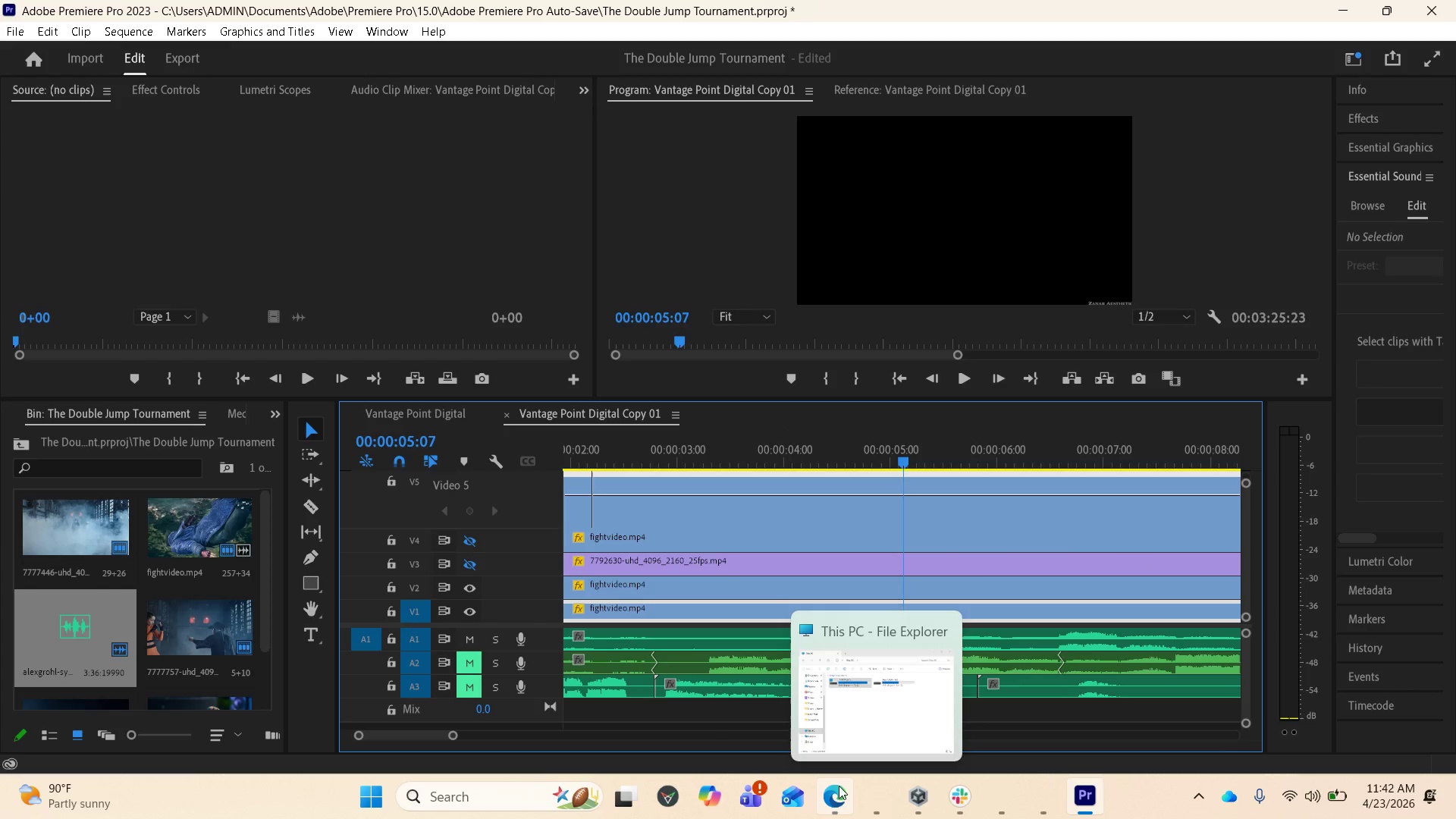 
left_click([821, 724])
 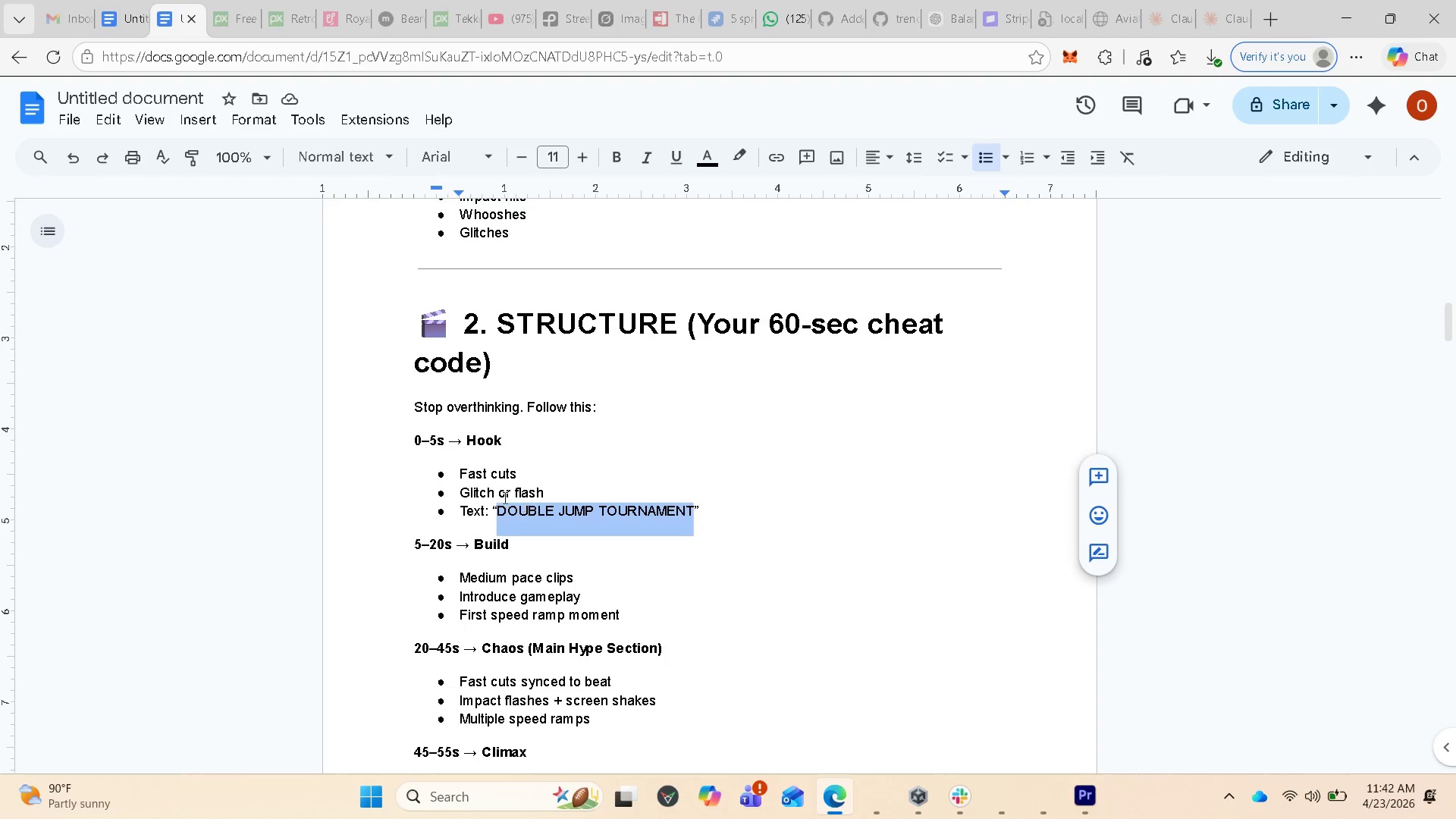 
wait(10.55)
 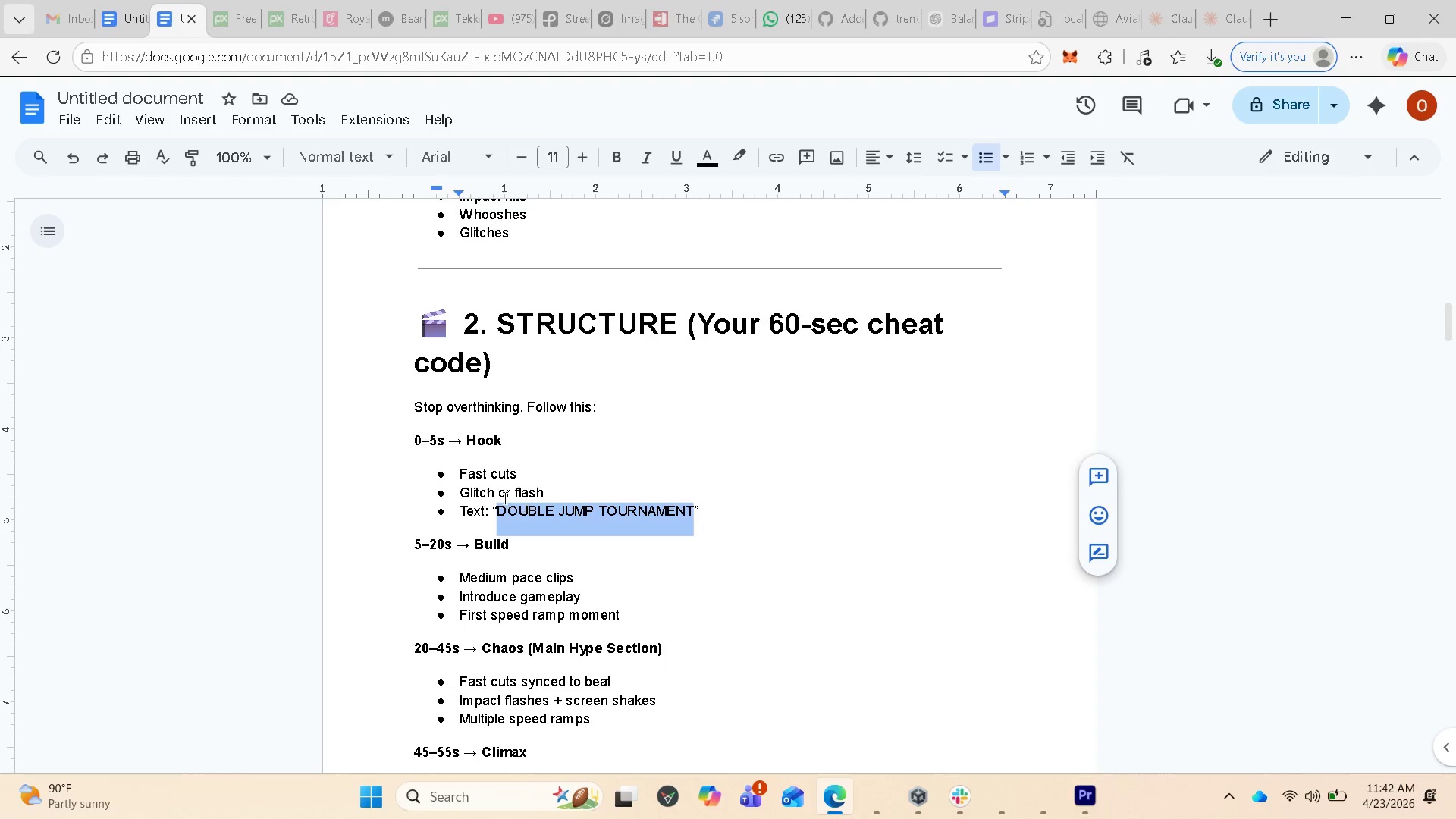 
left_click([1338, 17])
 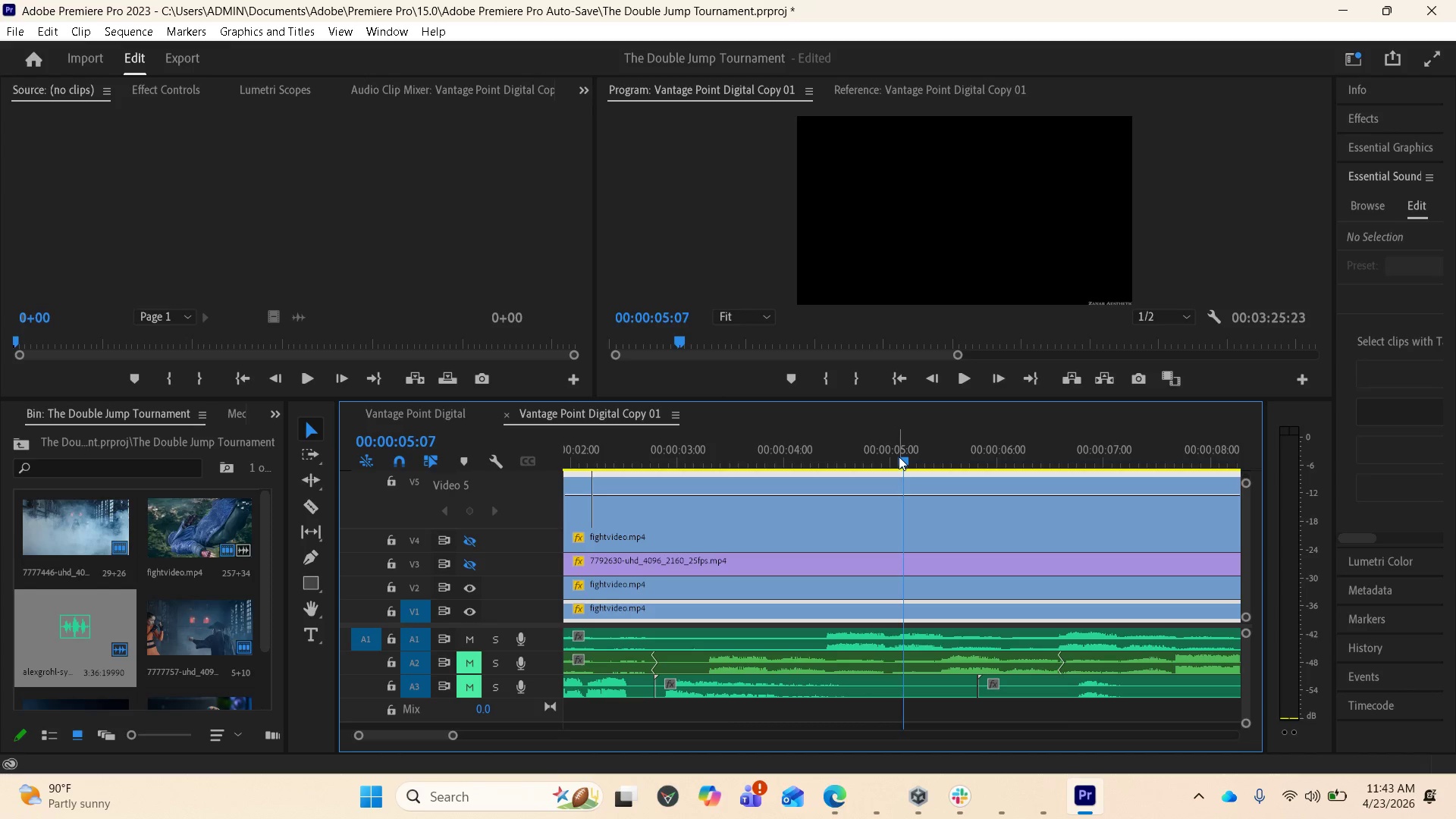 
left_click_drag(start_coordinate=[899, 457], to_coordinate=[886, 452])
 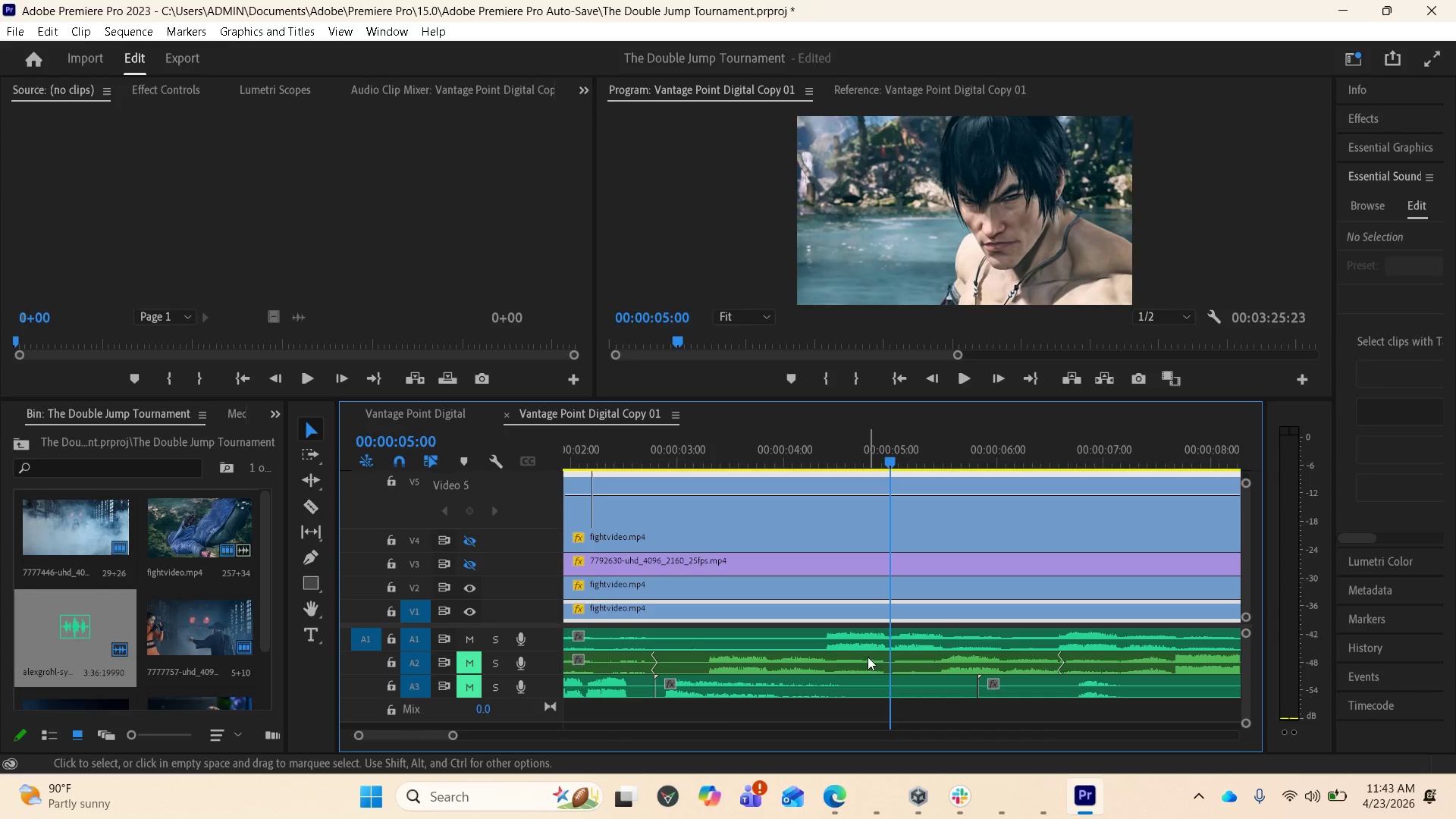 
left_click([872, 645])
 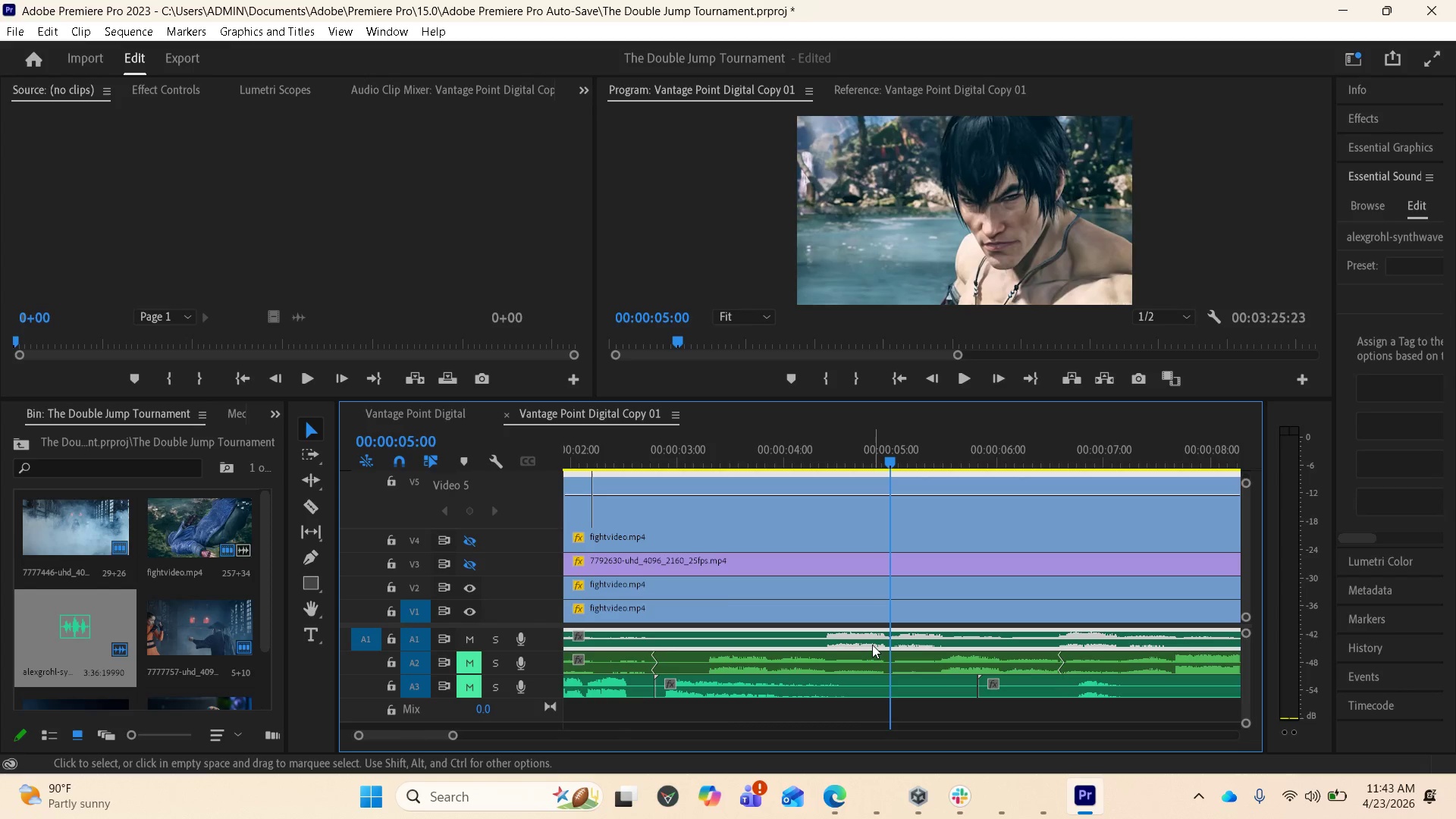 
key(M)
 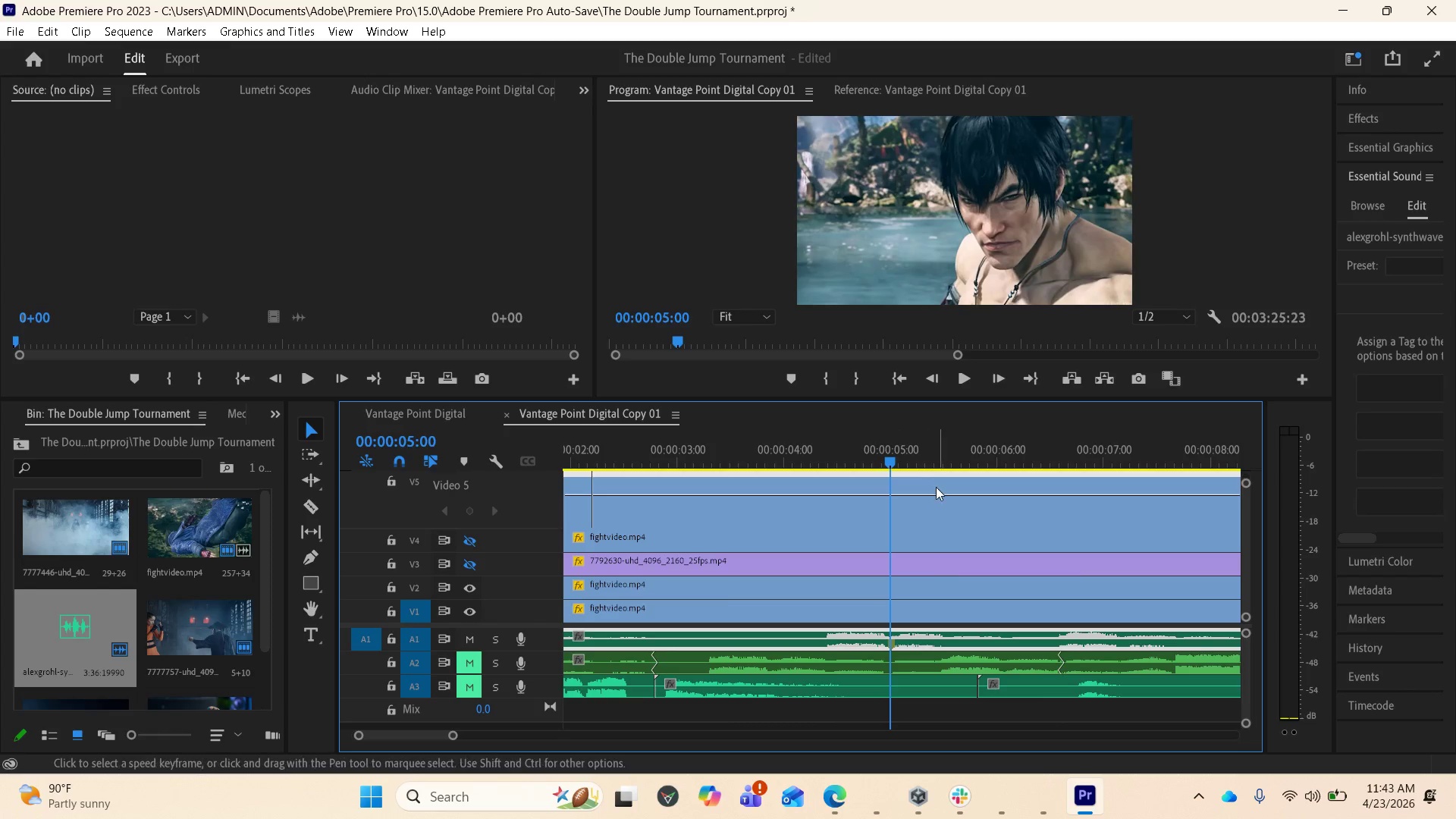 
scroll: coordinate [918, 512], scroll_direction: down, amount: 5.0
 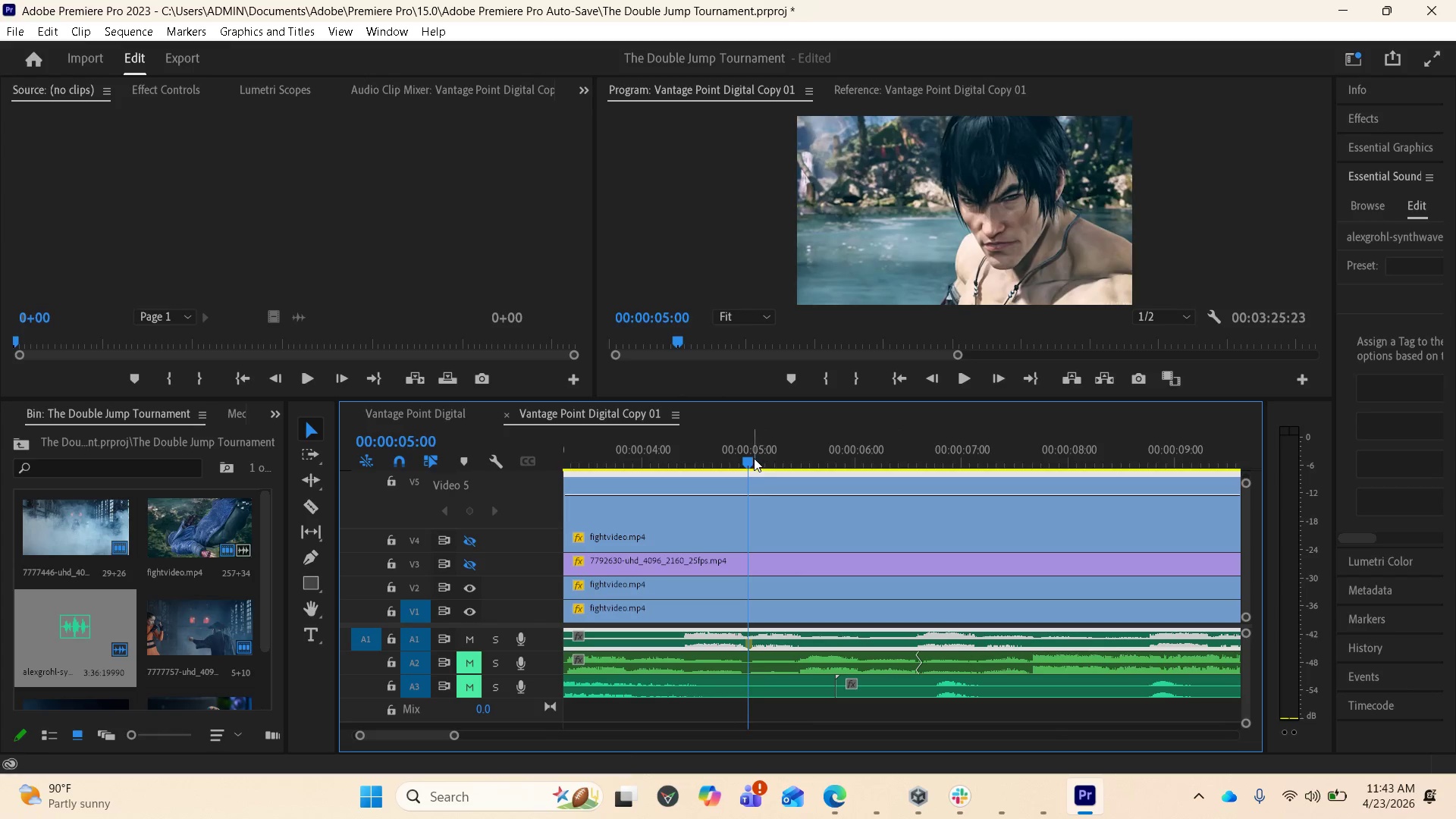 
left_click_drag(start_coordinate=[754, 458], to_coordinate=[1111, 453])
 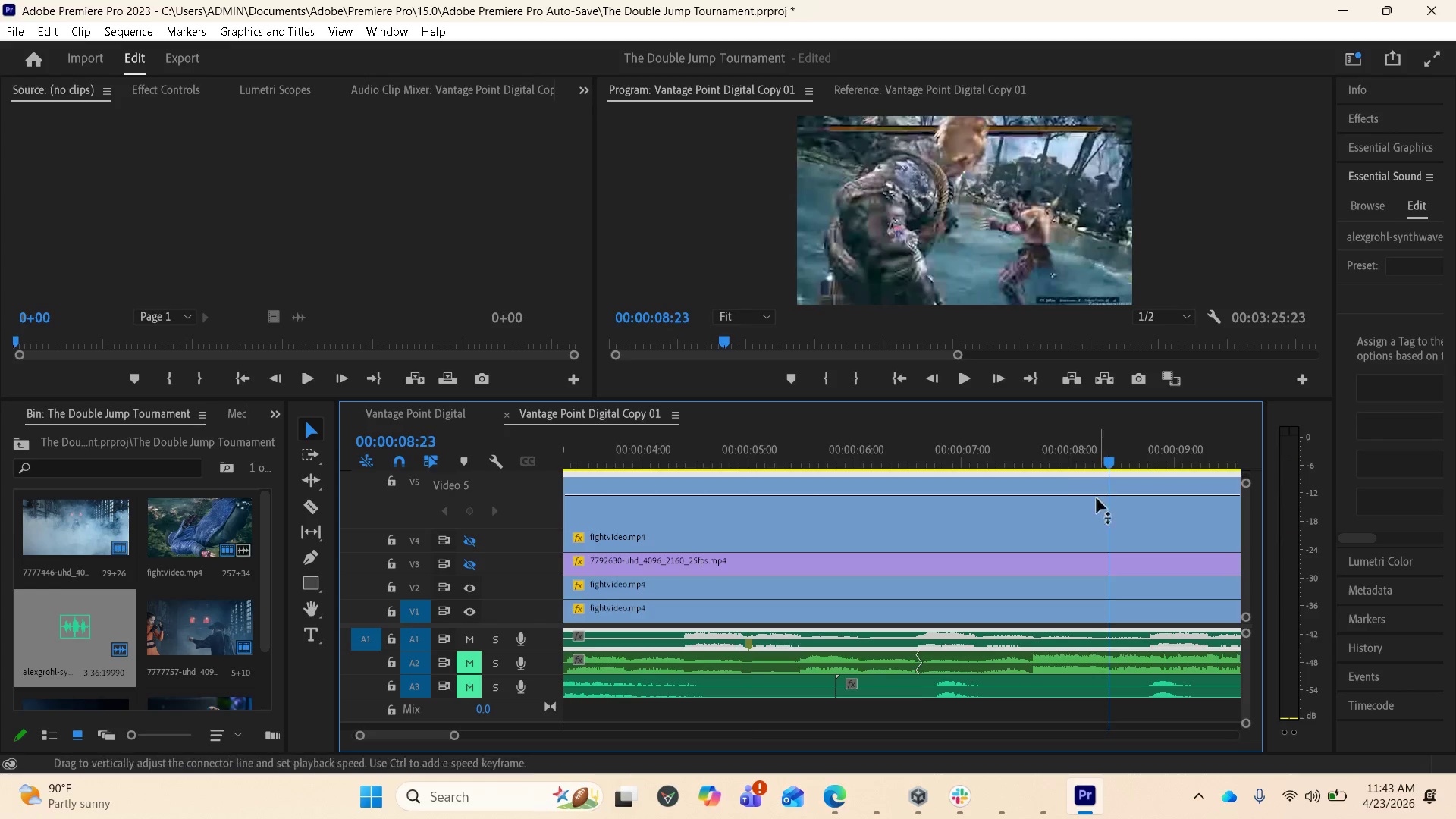 
scroll: coordinate [1065, 566], scroll_direction: down, amount: 7.0
 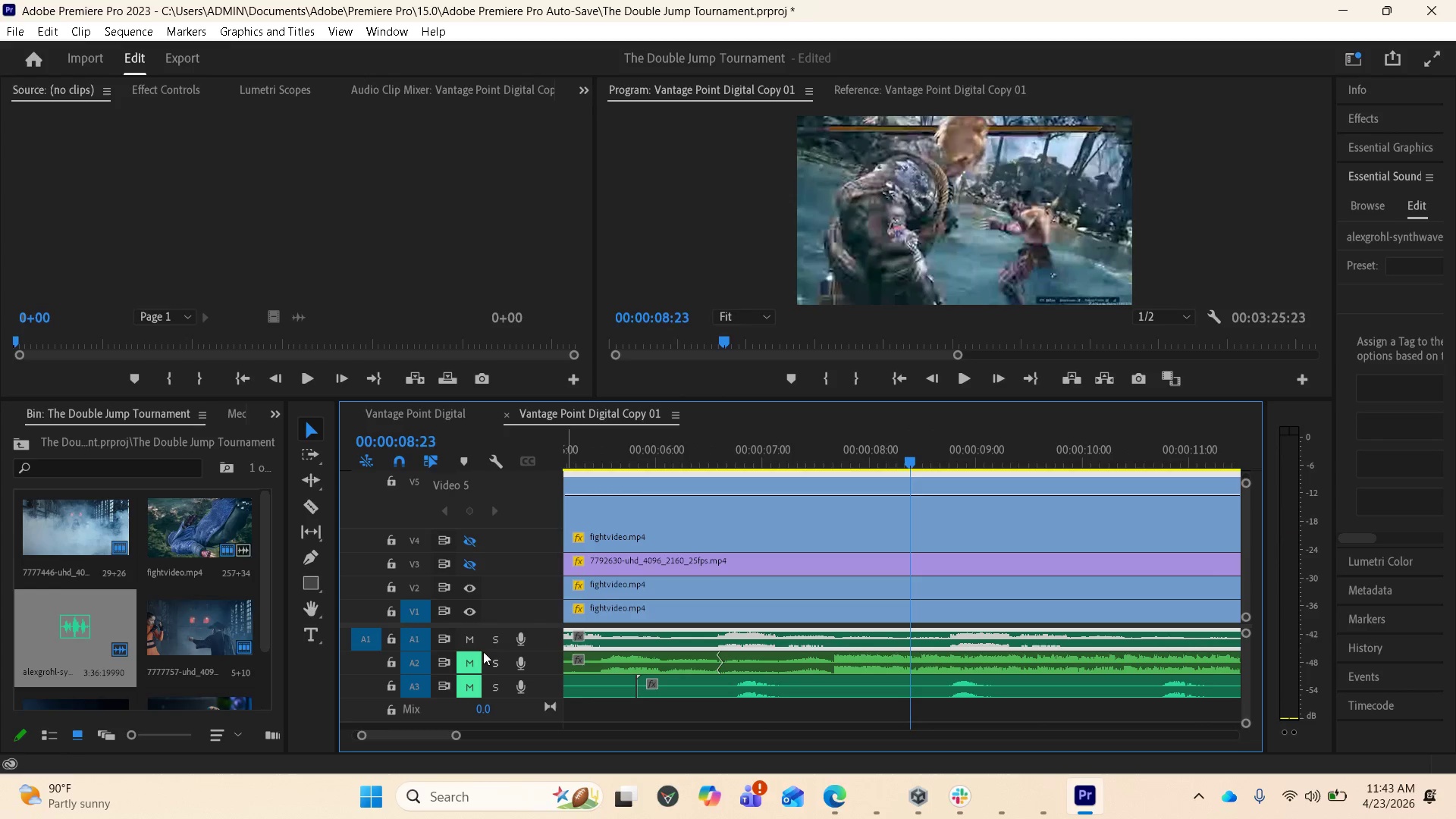 
left_click([471, 641])
 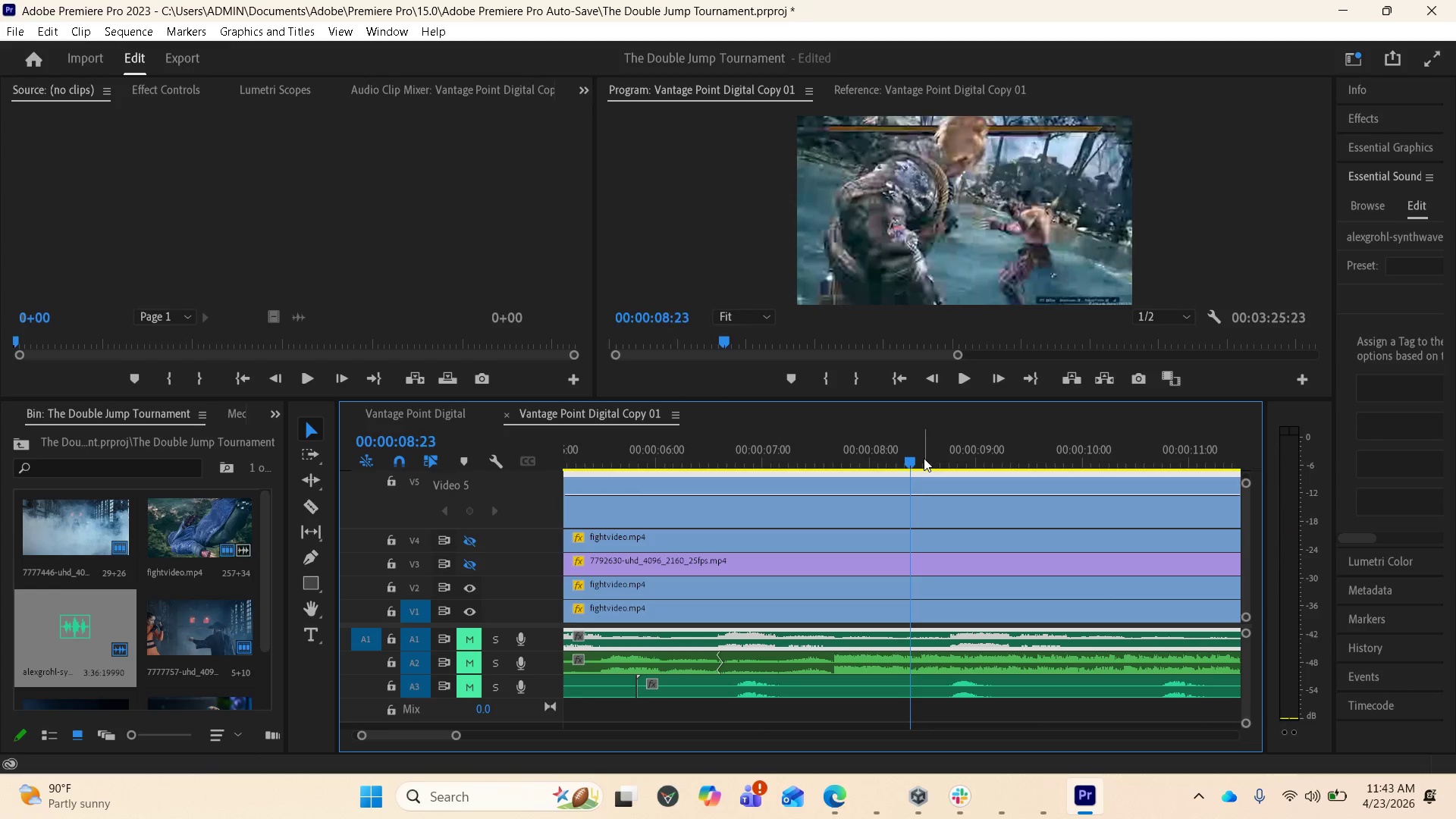 
left_click_drag(start_coordinate=[912, 460], to_coordinate=[1205, 452])
 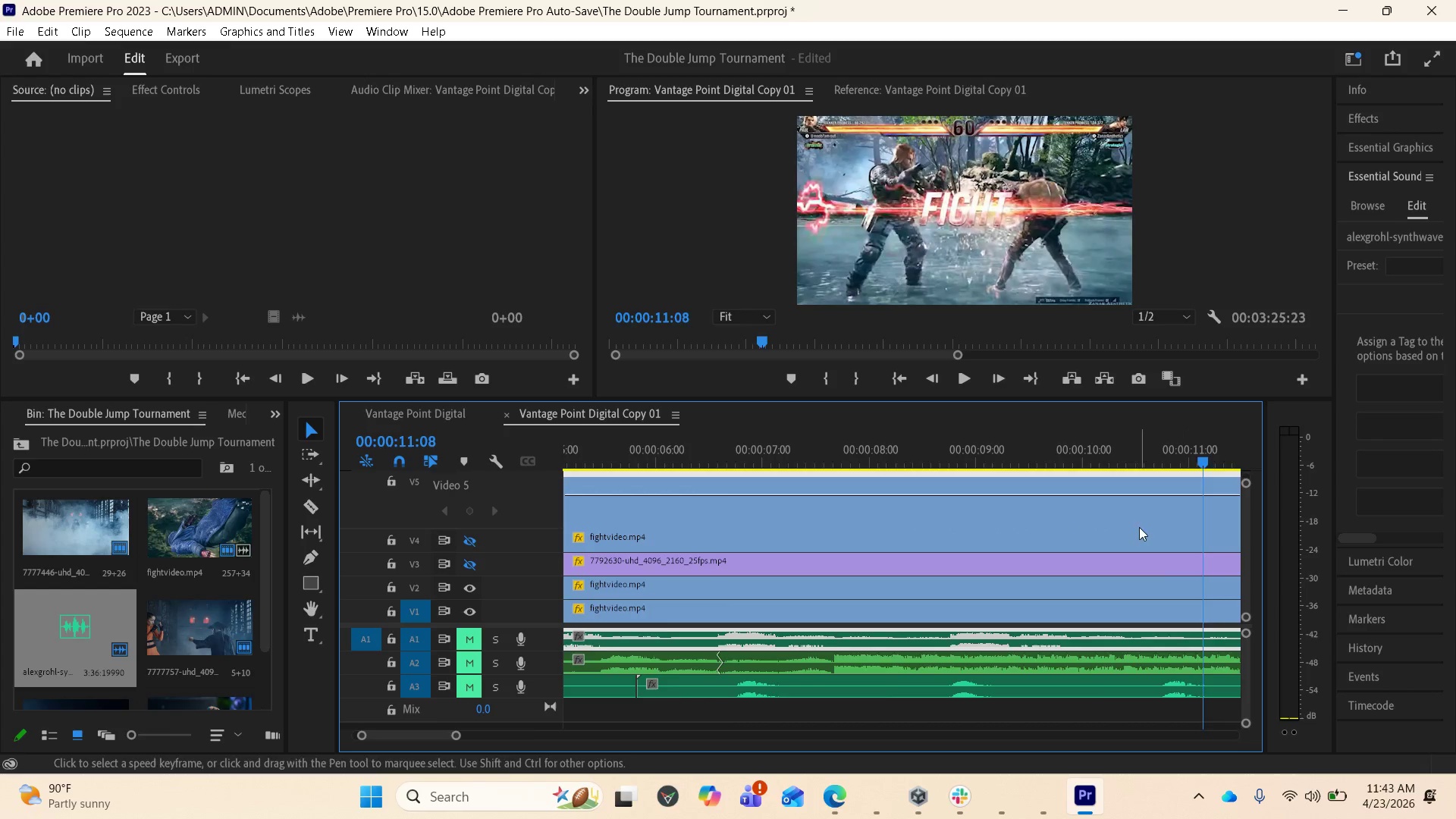 
scroll: coordinate [1094, 574], scroll_direction: down, amount: 10.0
 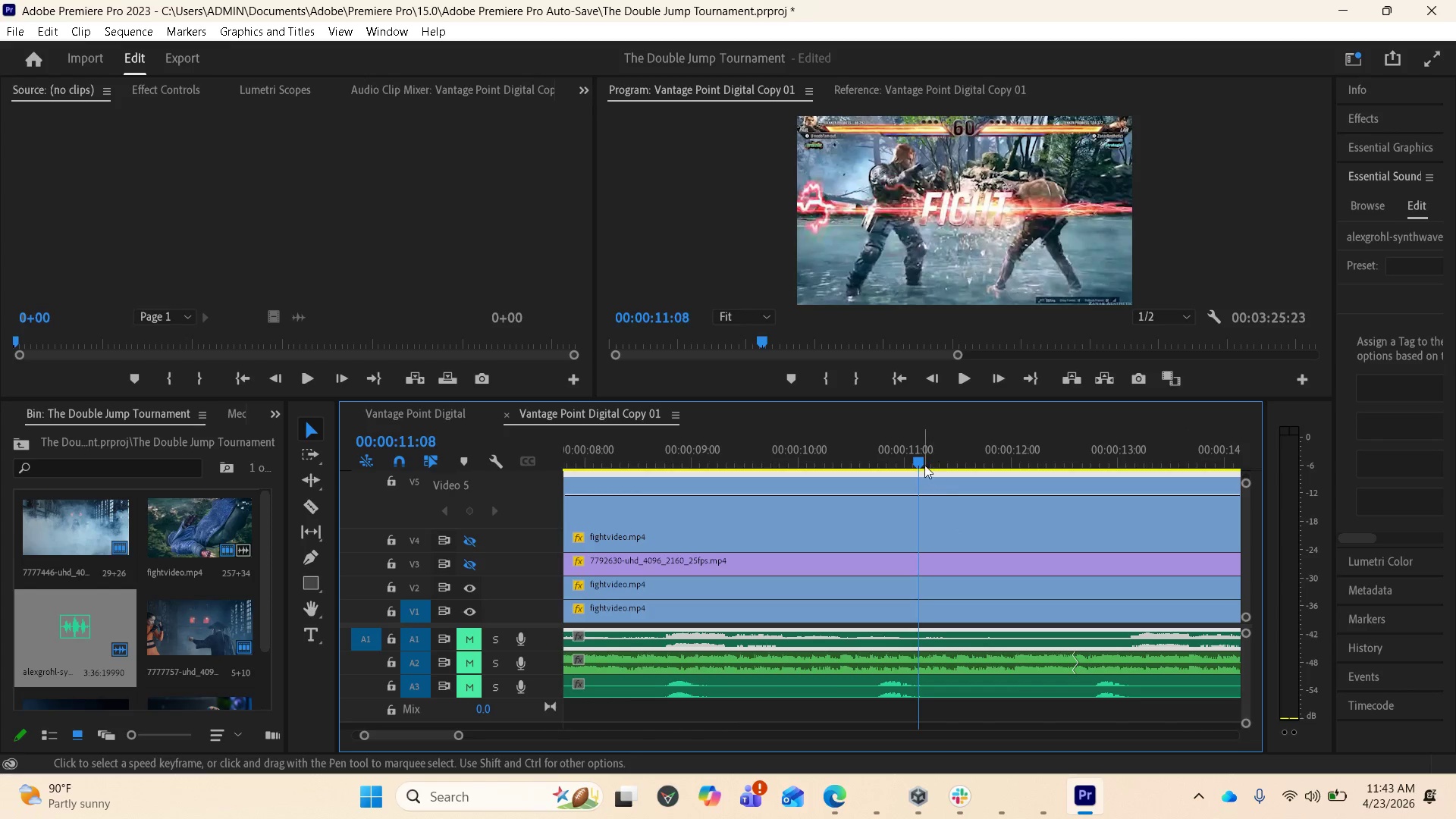 
left_click_drag(start_coordinate=[924, 463], to_coordinate=[1205, 451])
 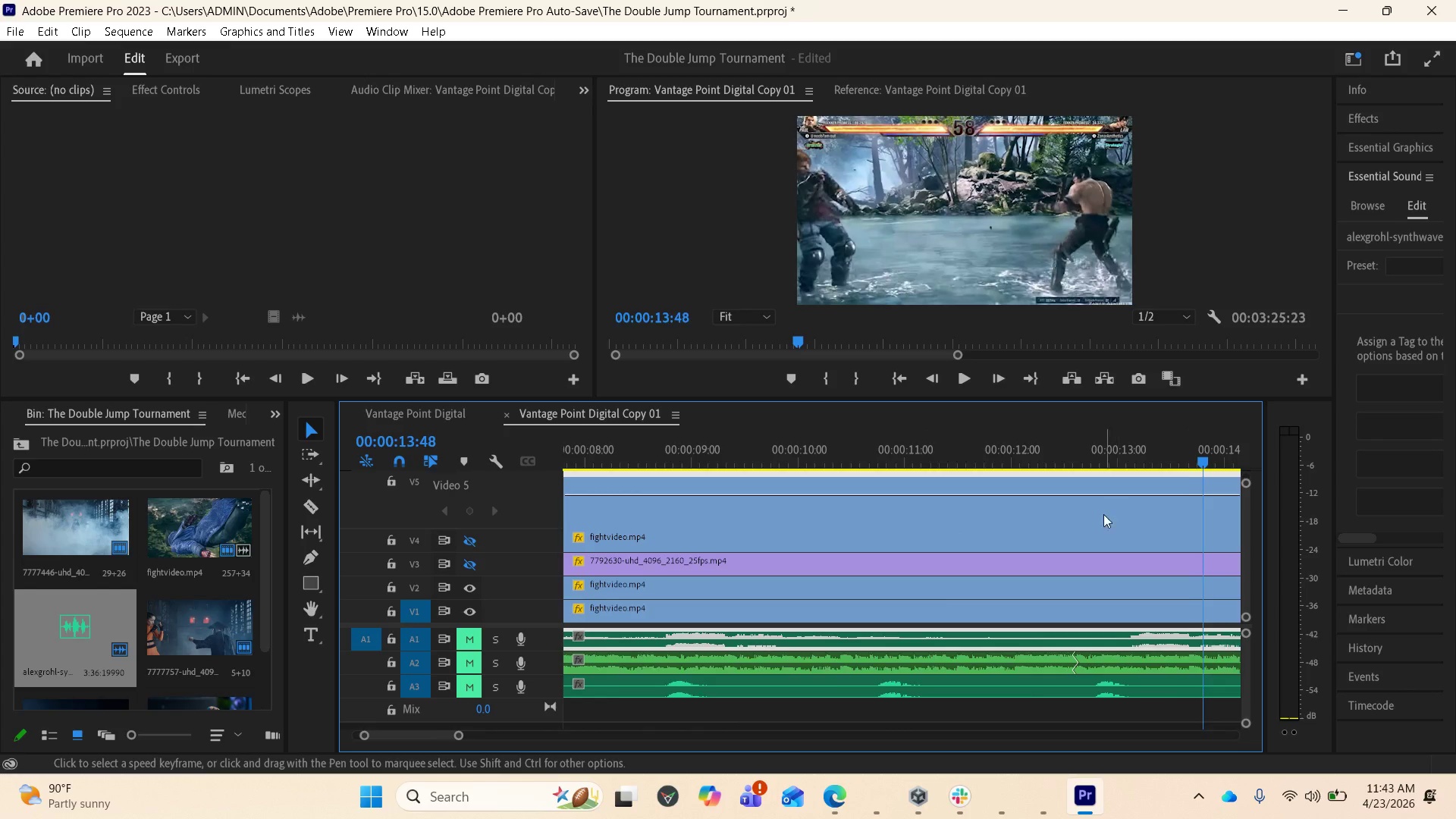 
scroll: coordinate [1062, 564], scroll_direction: down, amount: 10.0
 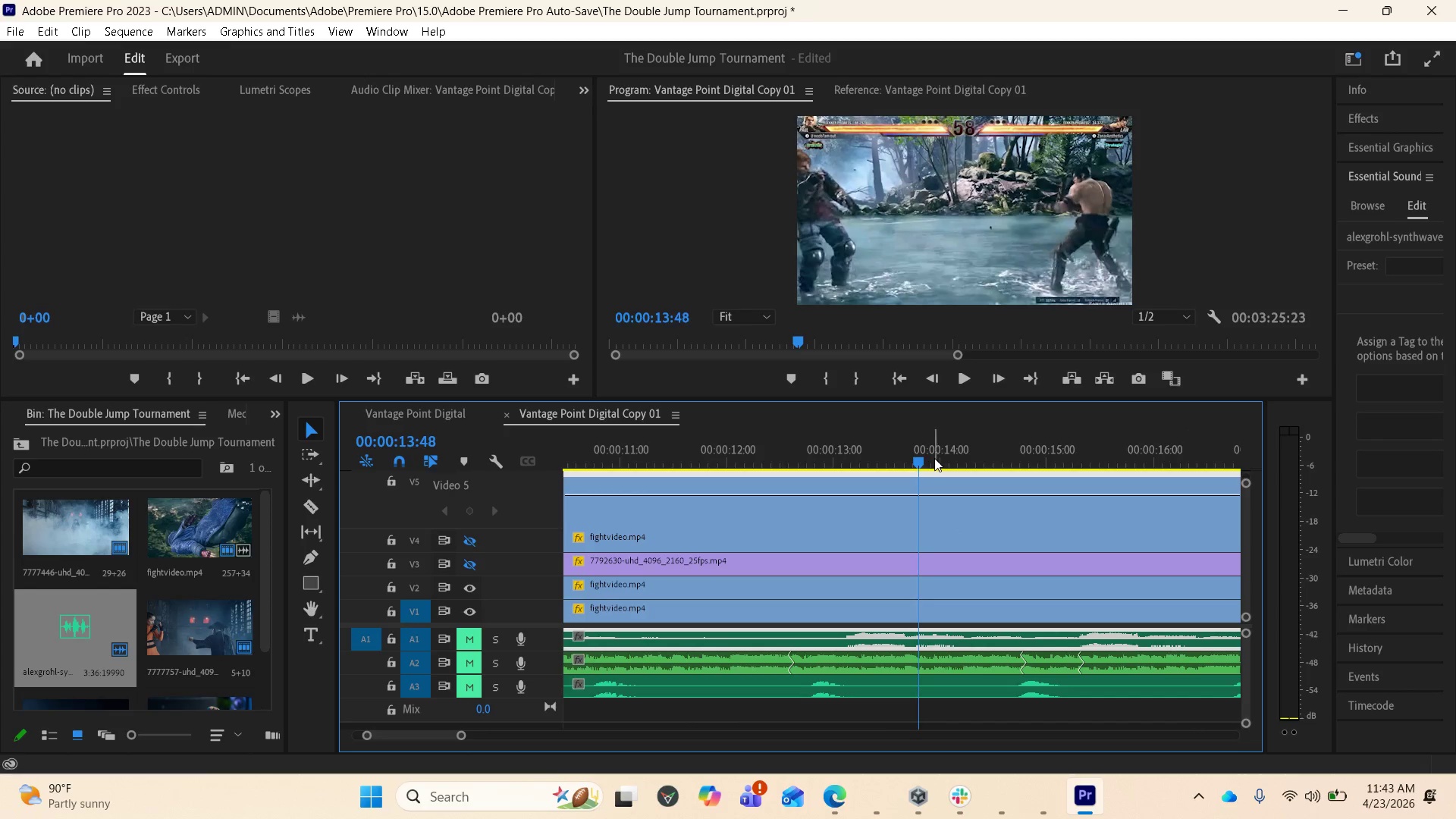 
left_click_drag(start_coordinate=[924, 458], to_coordinate=[1191, 444])
 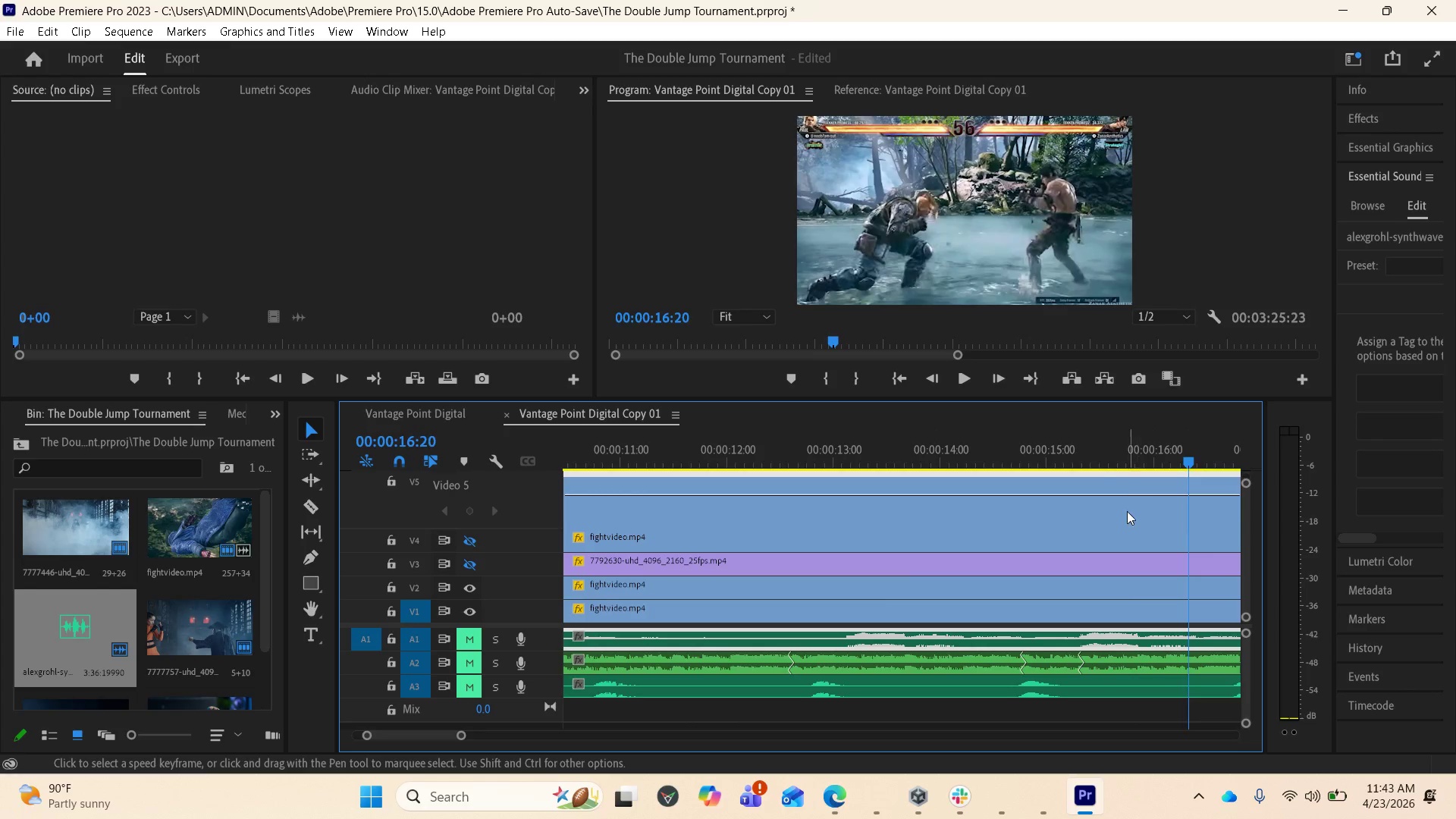 
scroll: coordinate [1074, 557], scroll_direction: down, amount: 11.0
 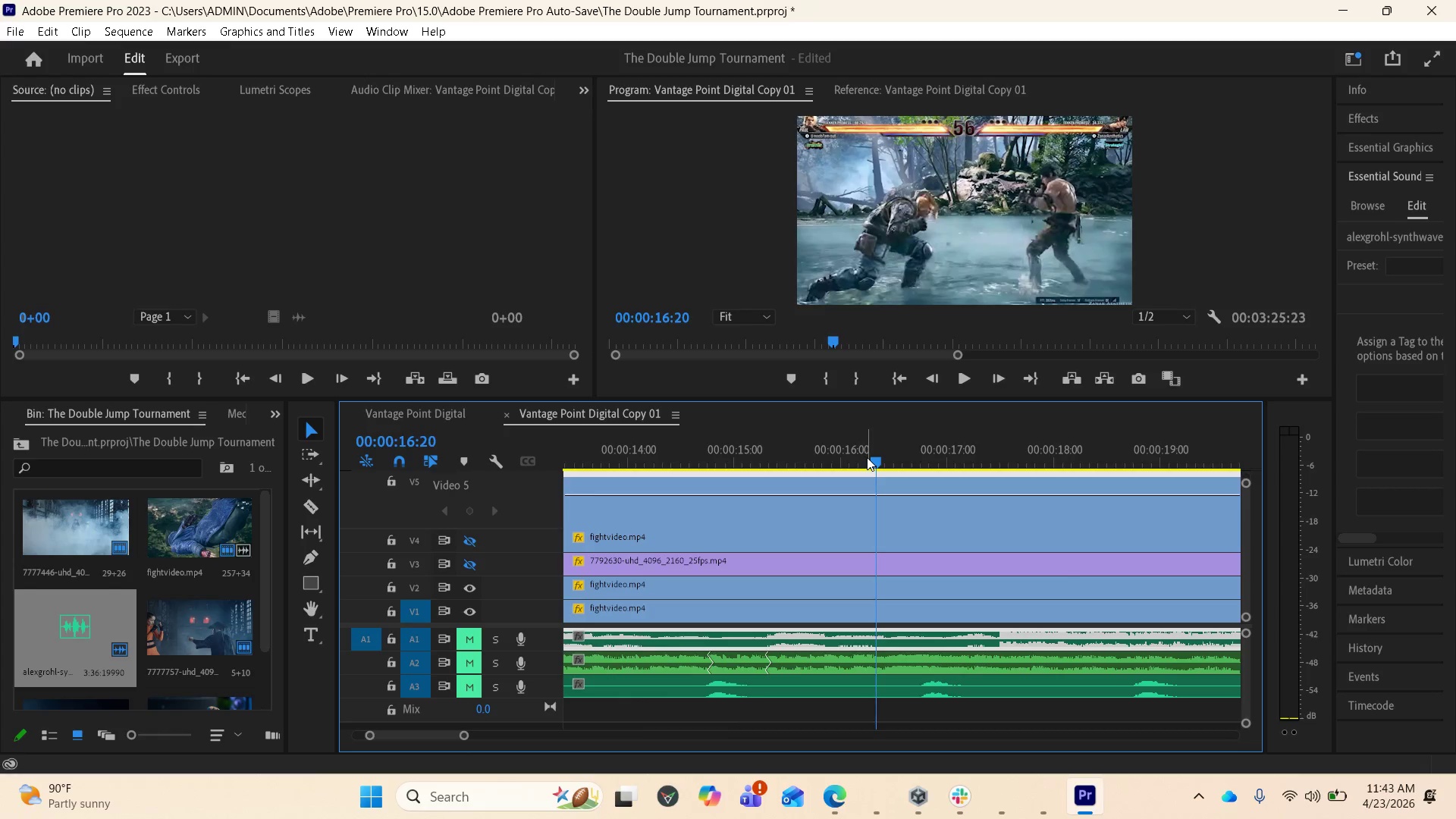 
left_click_drag(start_coordinate=[871, 460], to_coordinate=[1078, 439])
 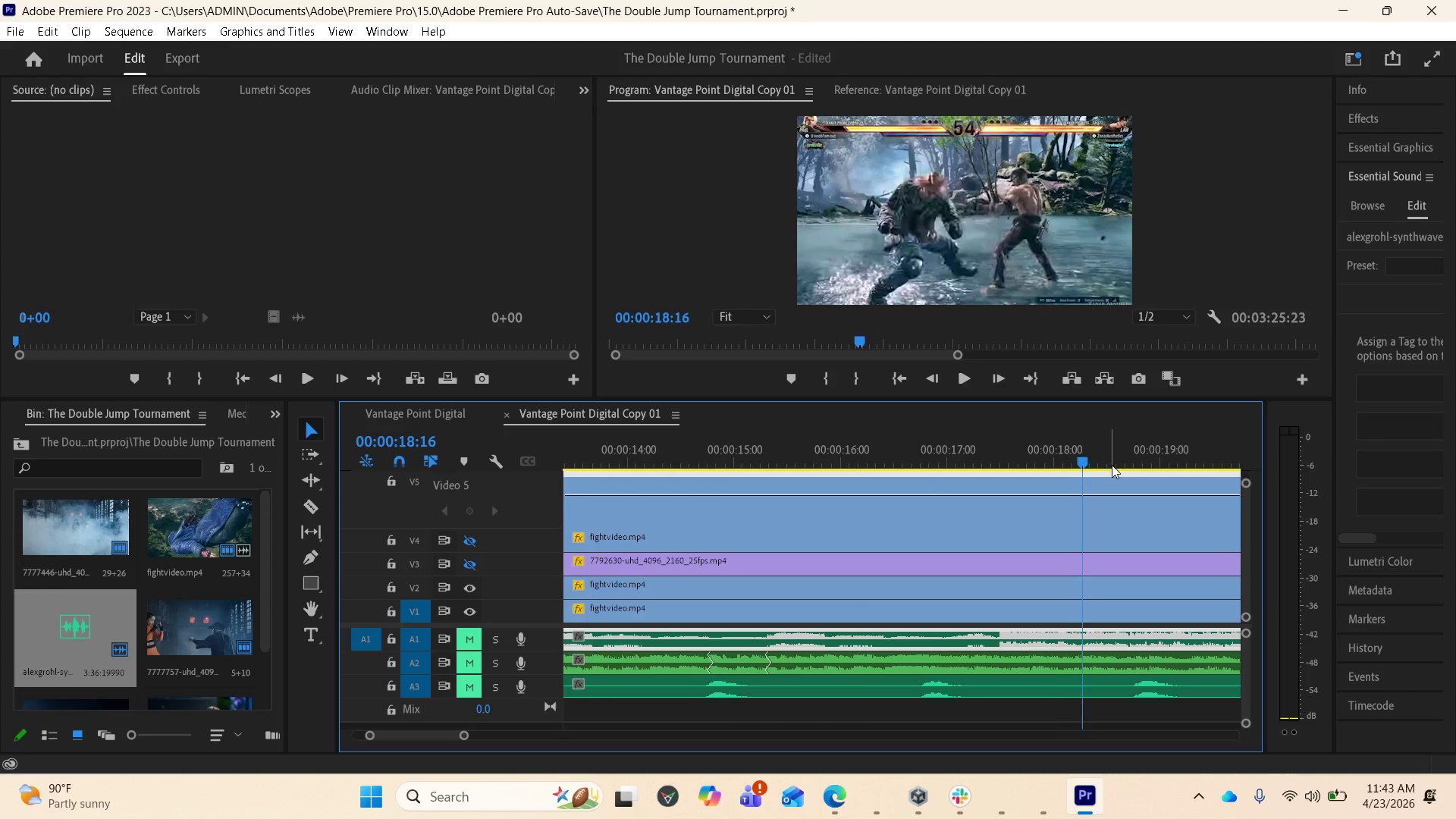 
scroll: coordinate [1108, 493], scroll_direction: down, amount: 3.0
 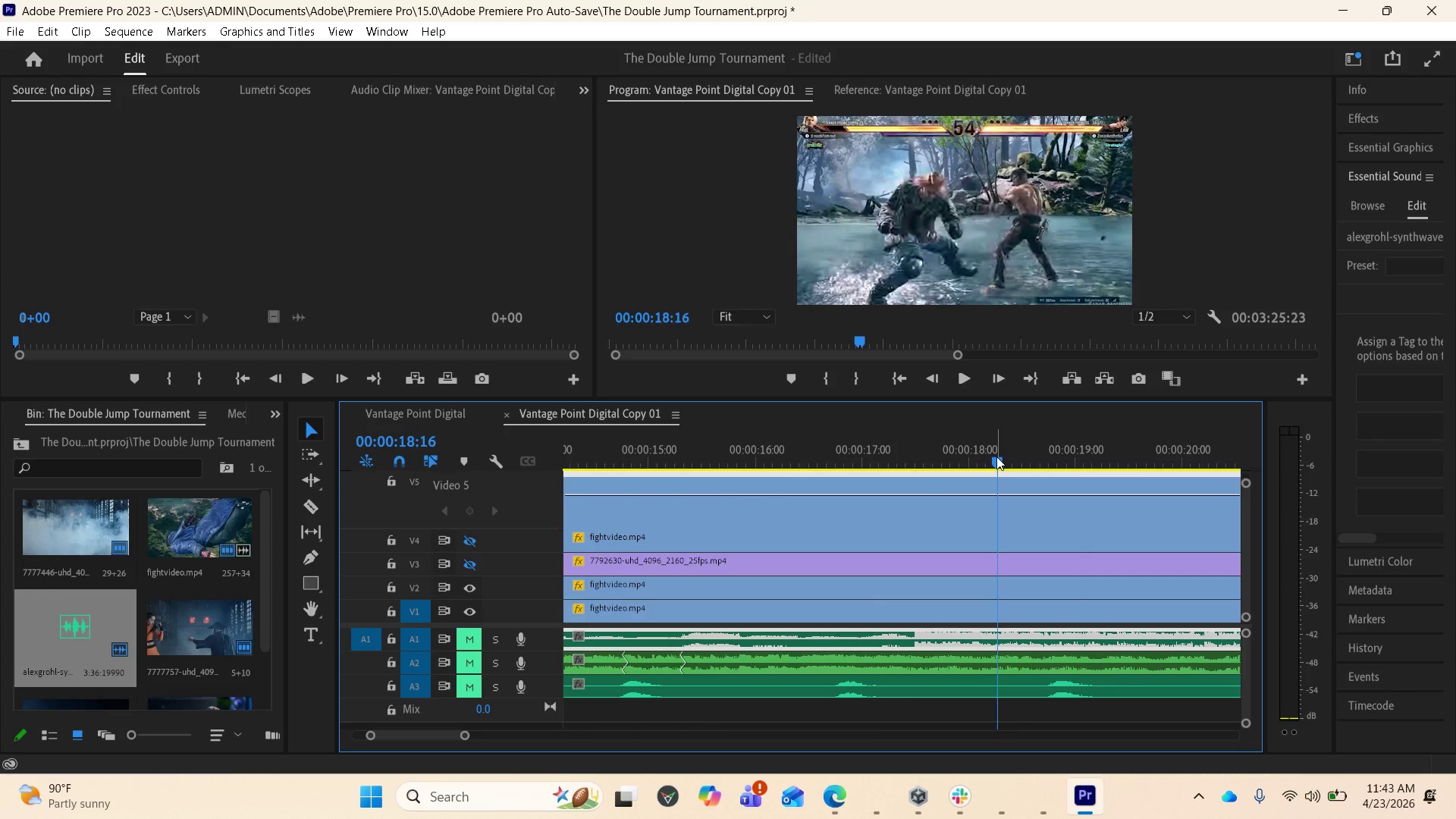 
left_click_drag(start_coordinate=[996, 458], to_coordinate=[1181, 450])
 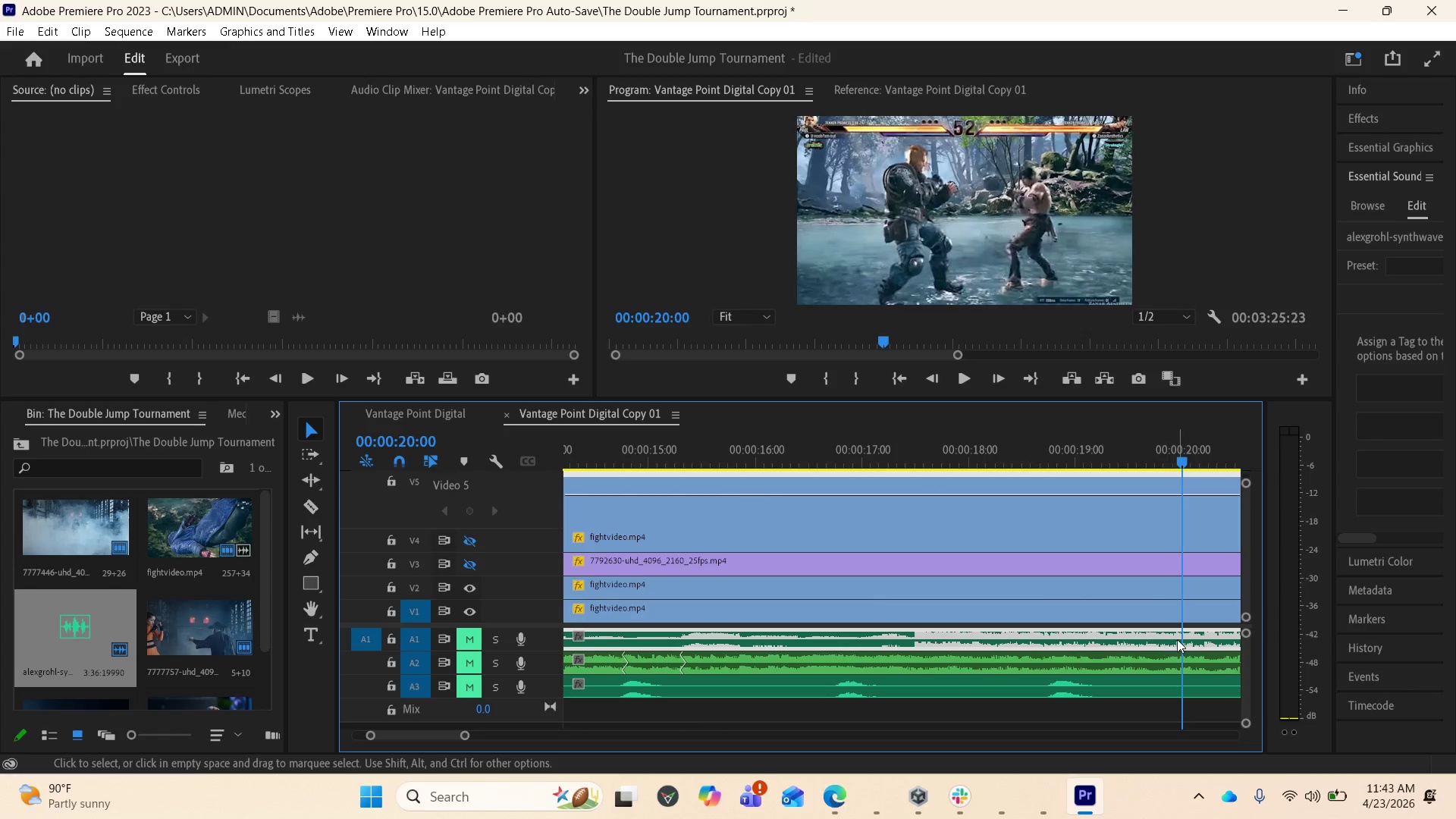 
key(M)
 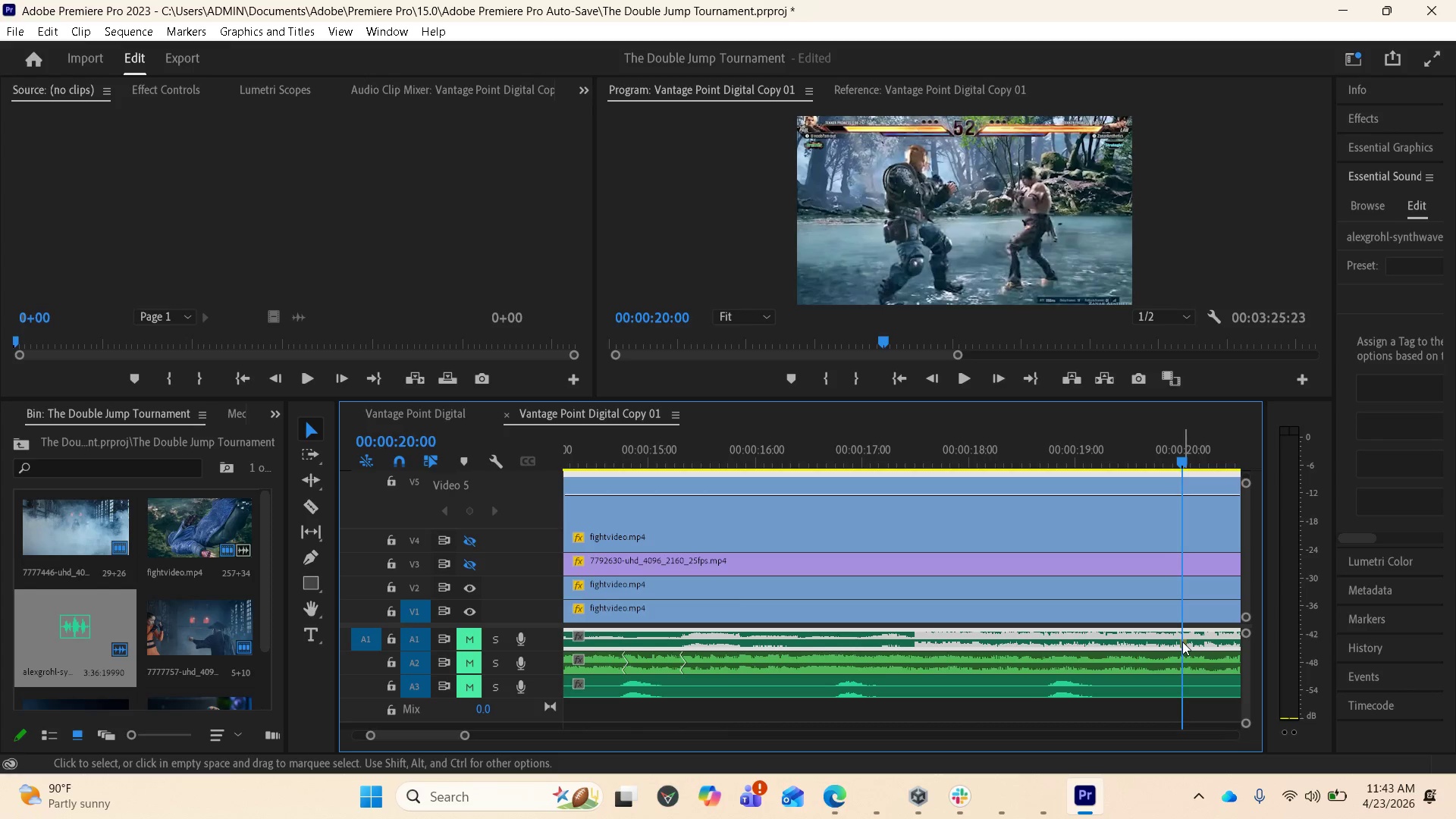 
left_click([1182, 642])
 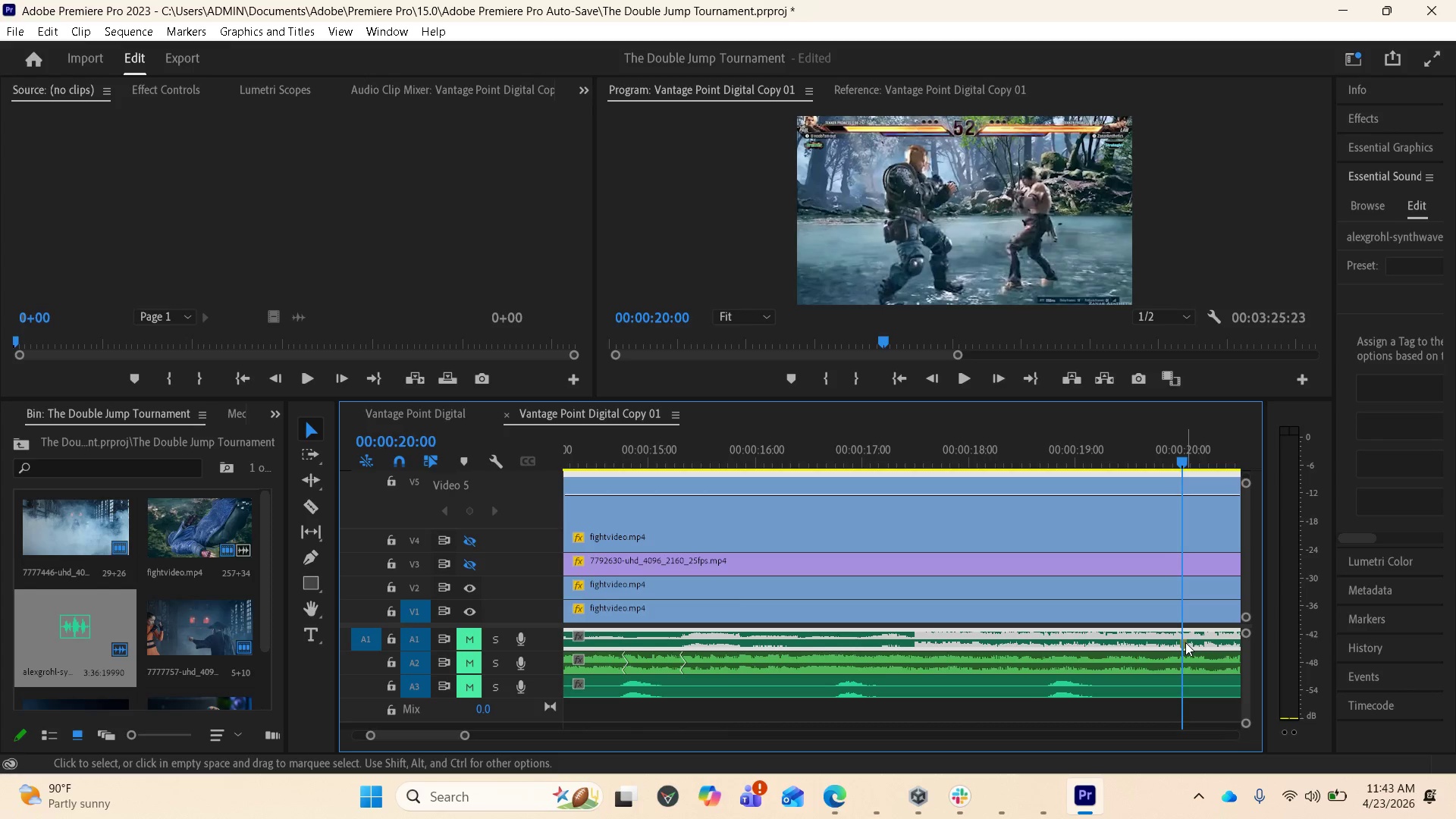 
left_click([1185, 642])
 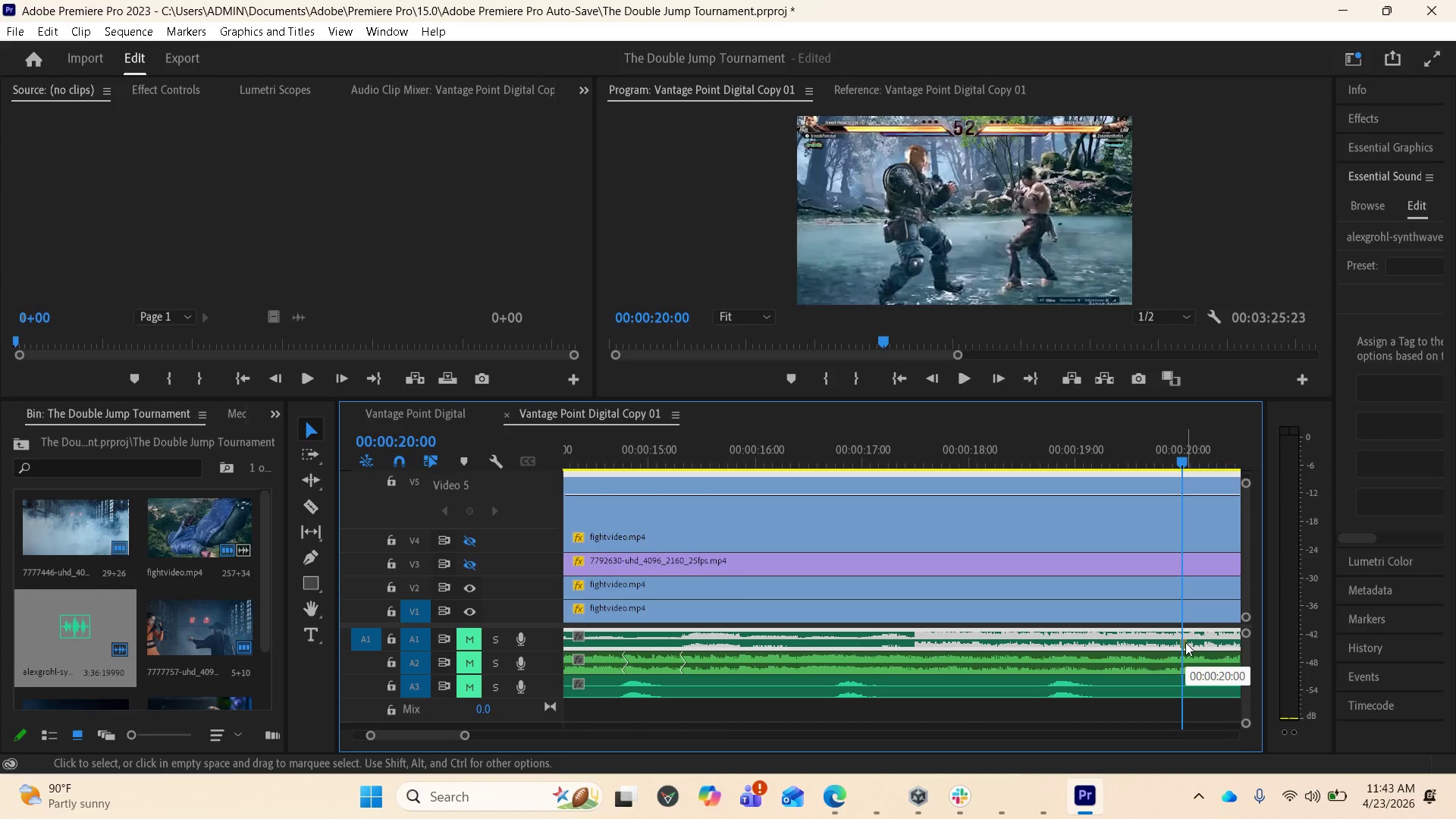 
left_click([1185, 642])
 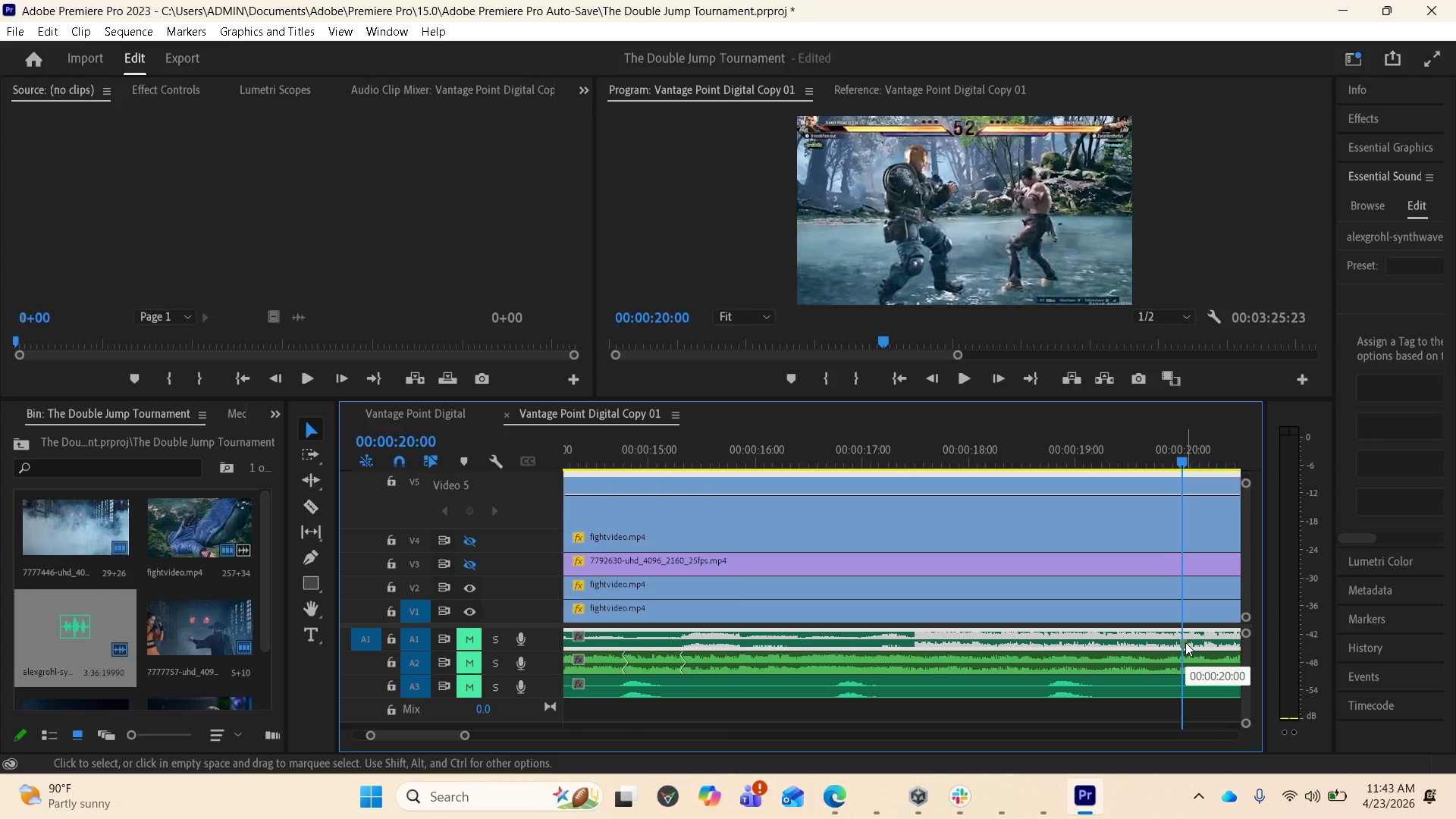 
double_click([1185, 642])
 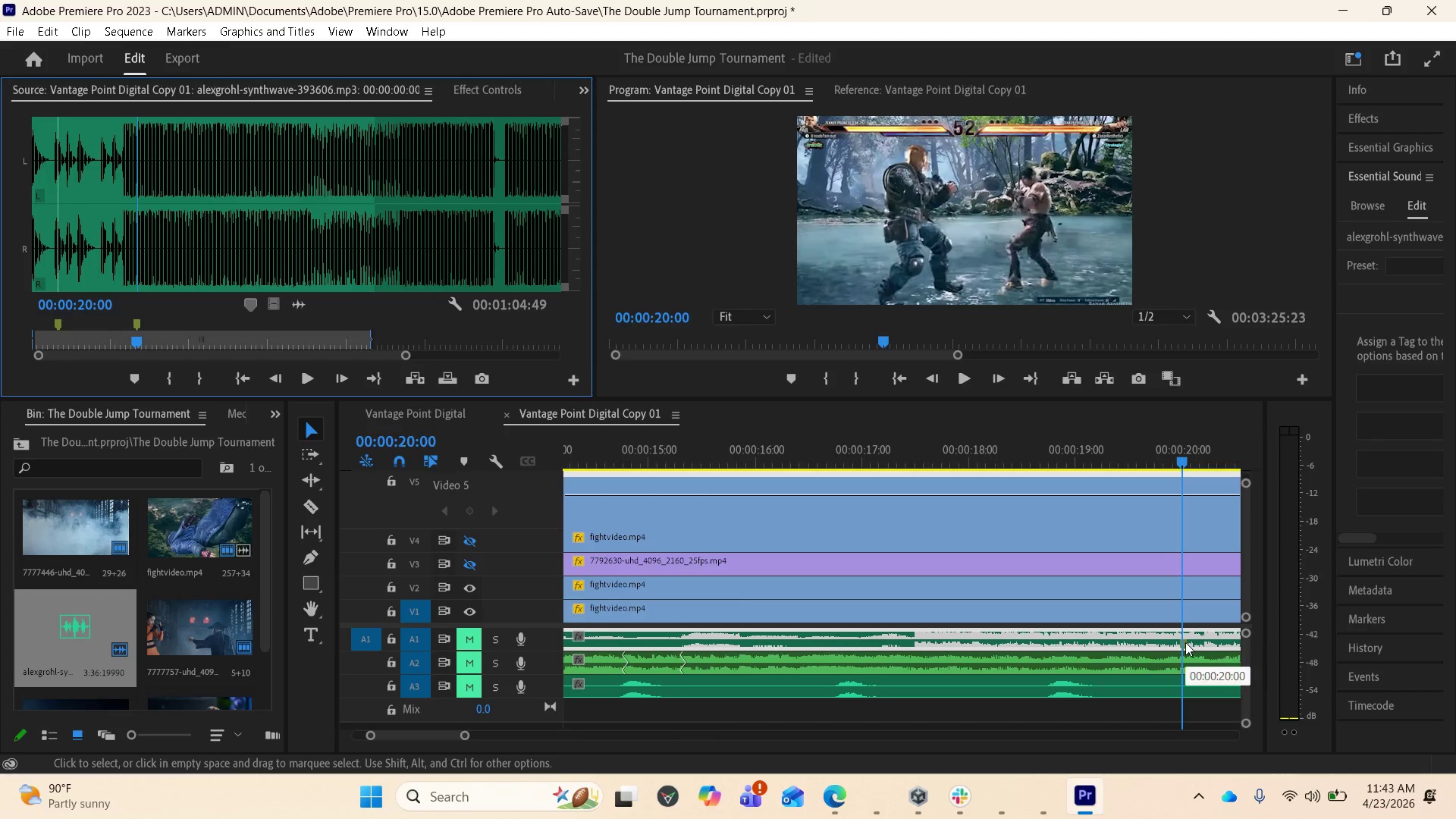 
left_click([1185, 642])
 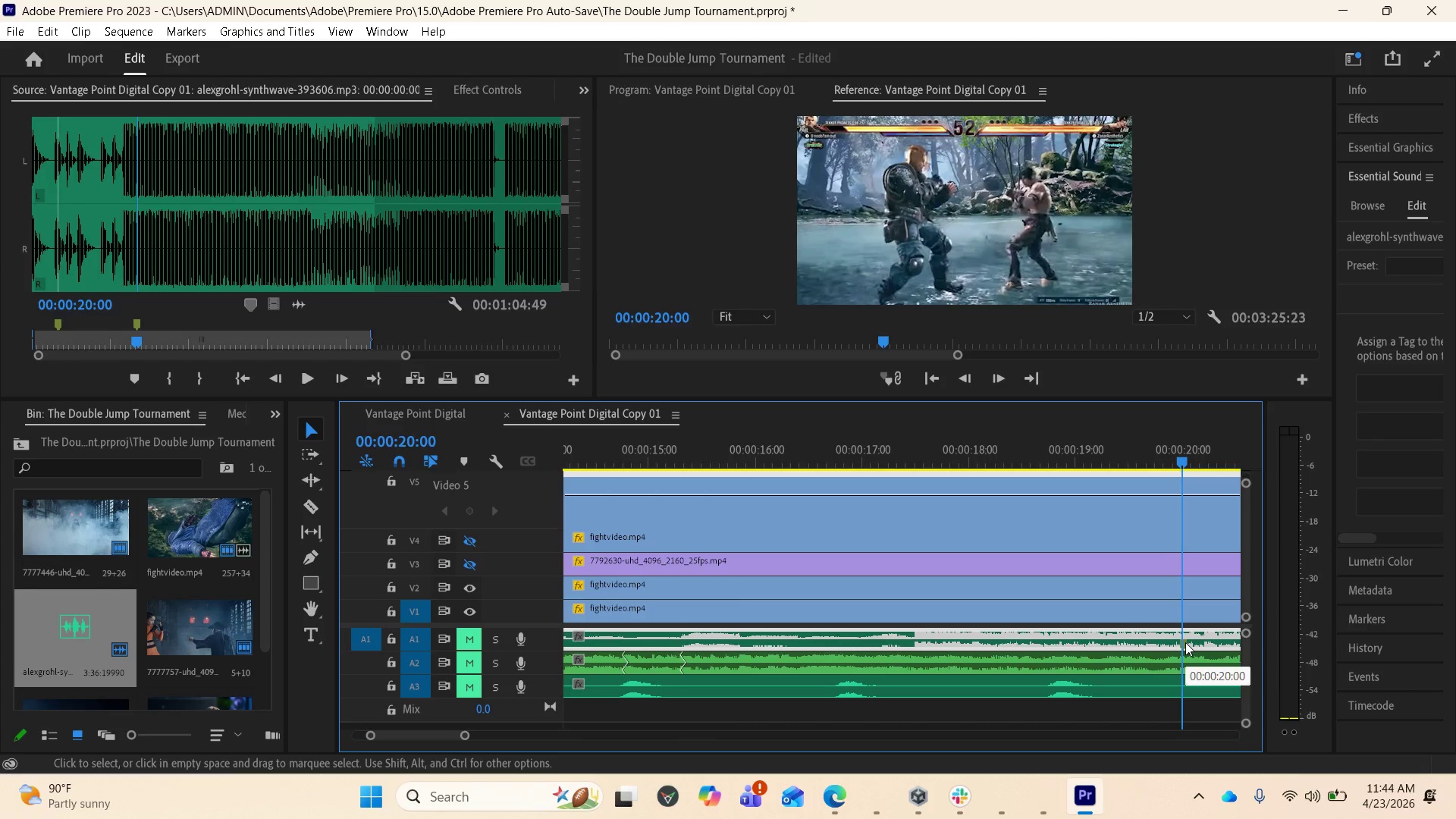 
scroll: coordinate [1147, 645], scroll_direction: down, amount: 4.0
 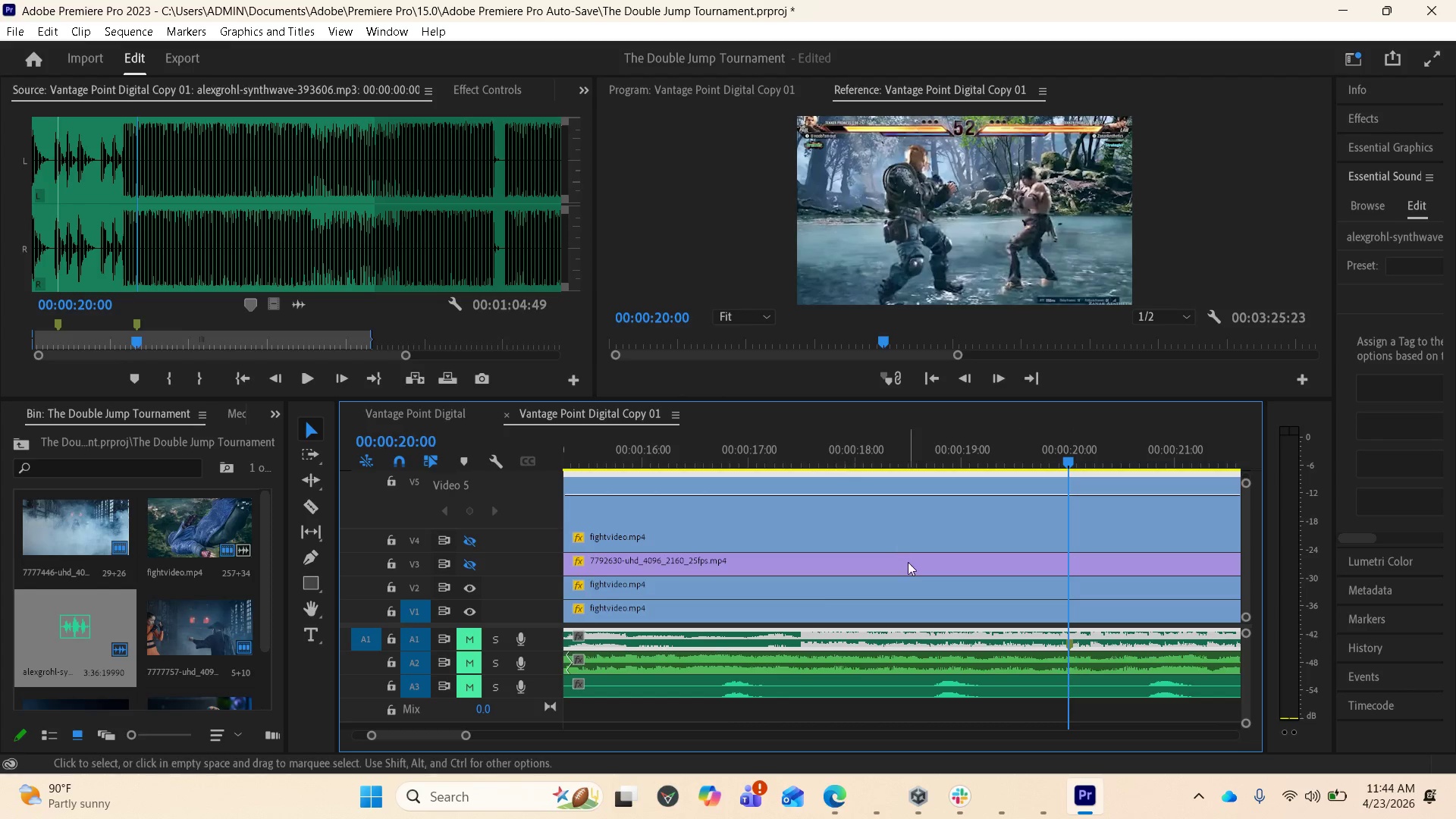 
wait(5.02)
 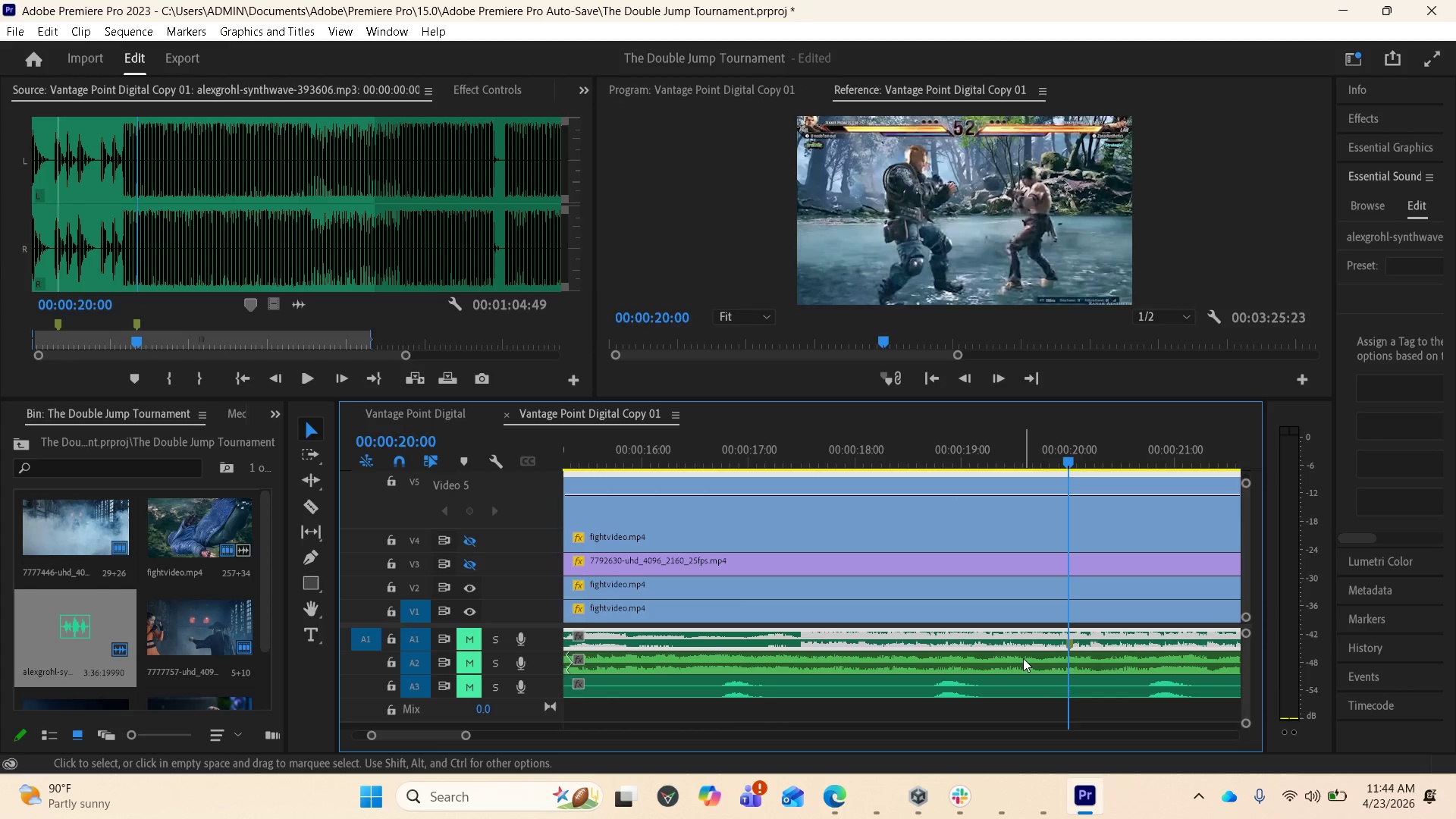 
left_click([1069, 641])
 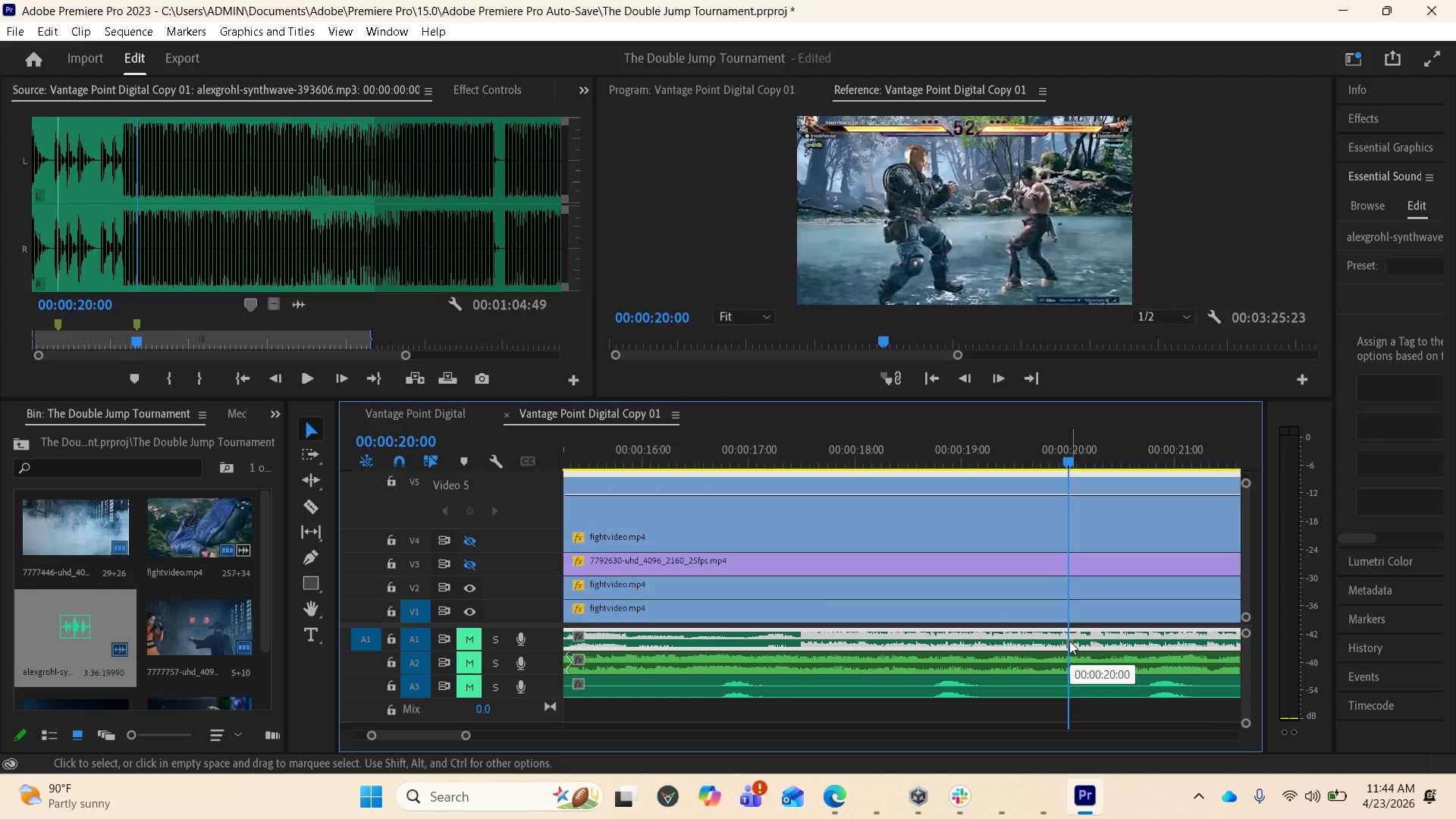 
wait(5.72)
 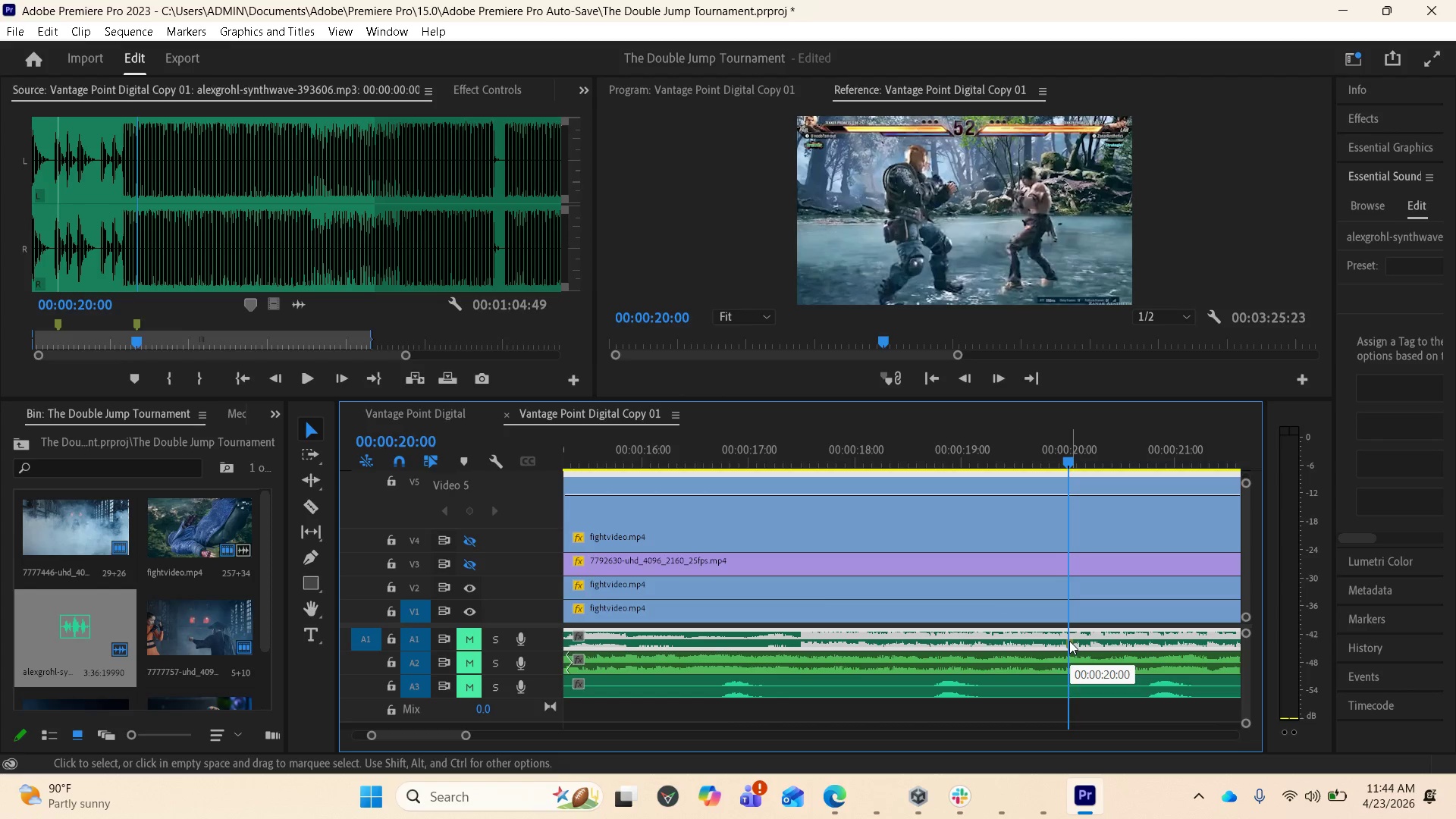 
key(M)
 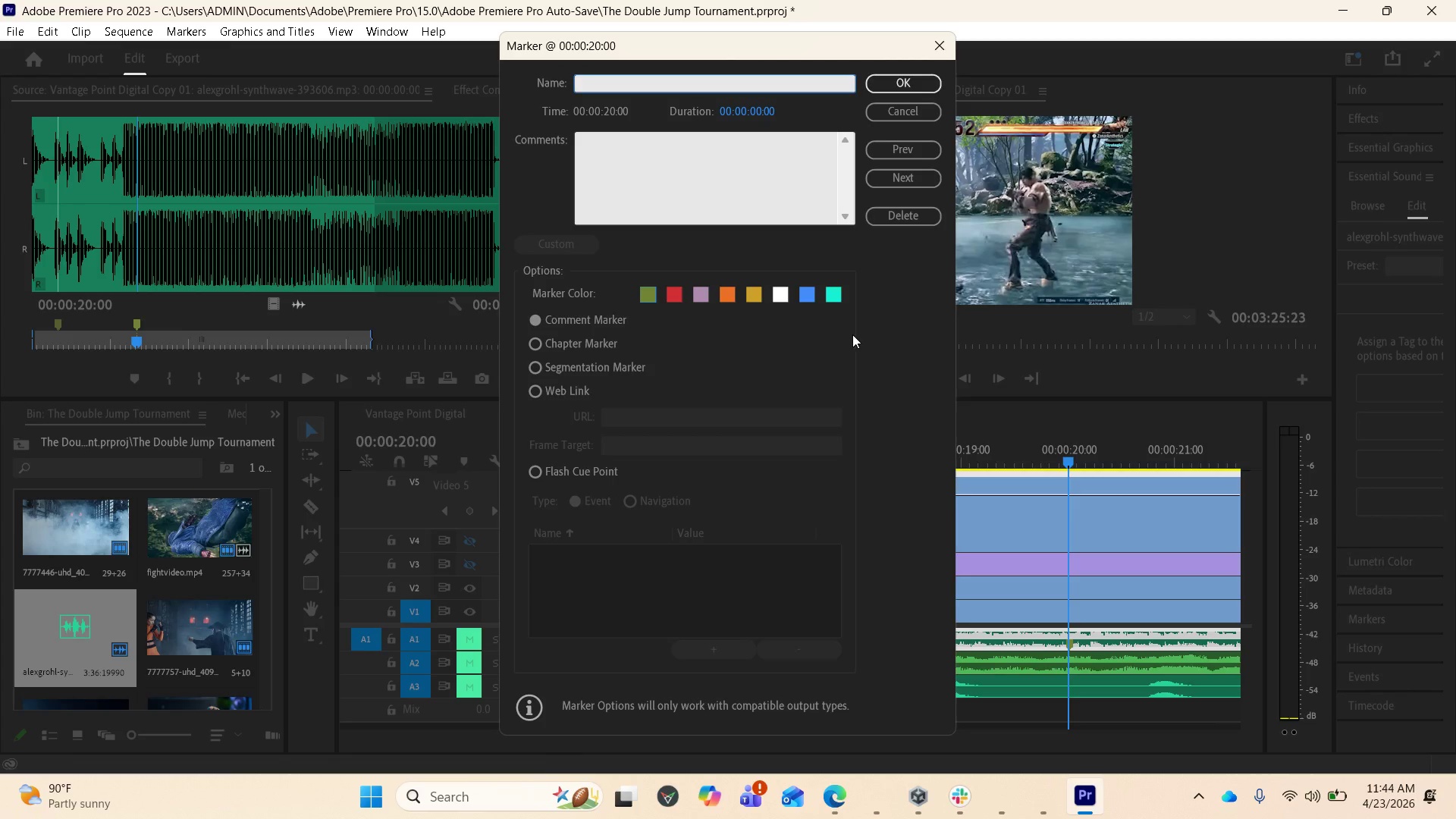 
mouse_move([761, 326])
 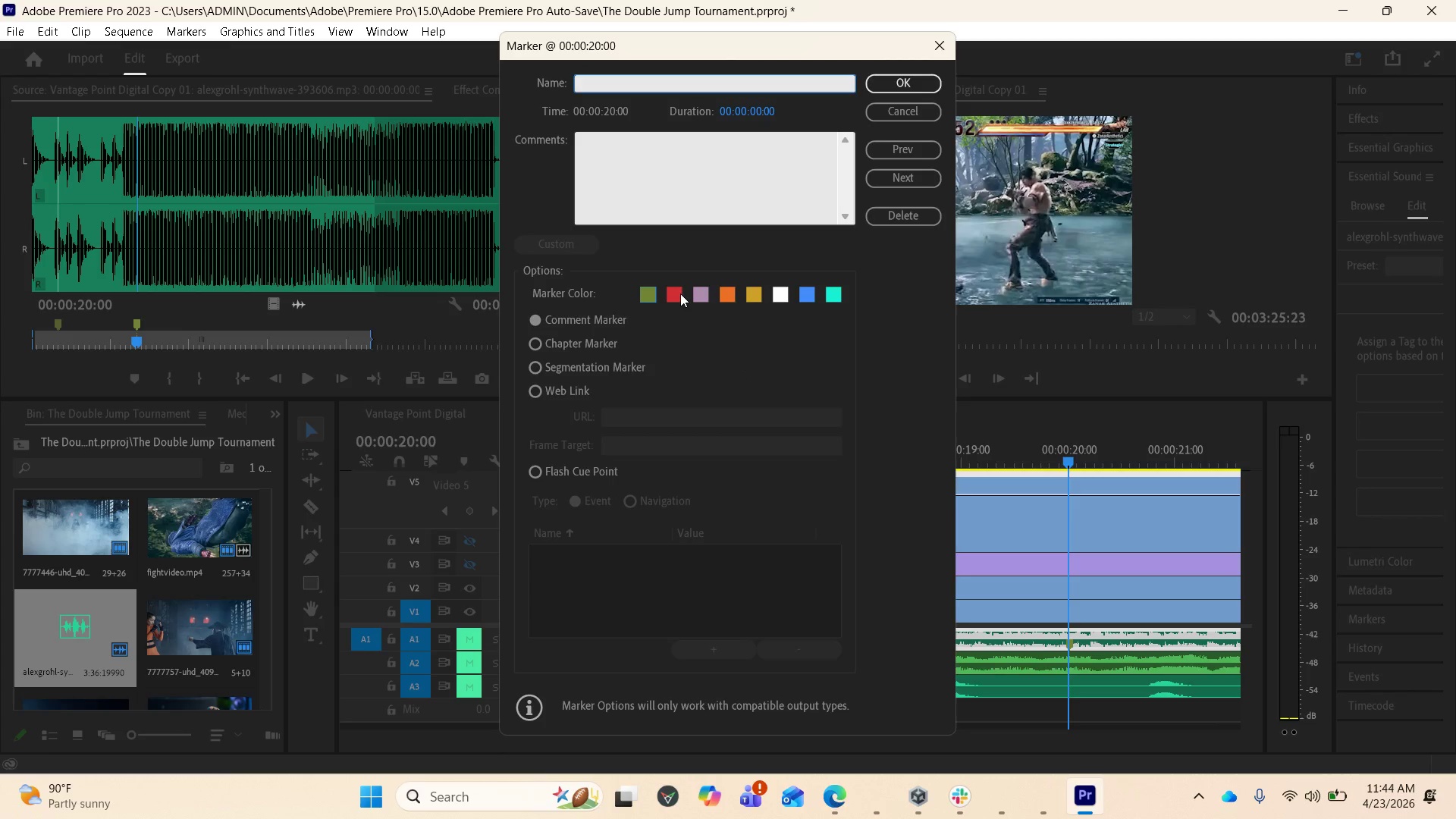 
left_click([680, 291])
 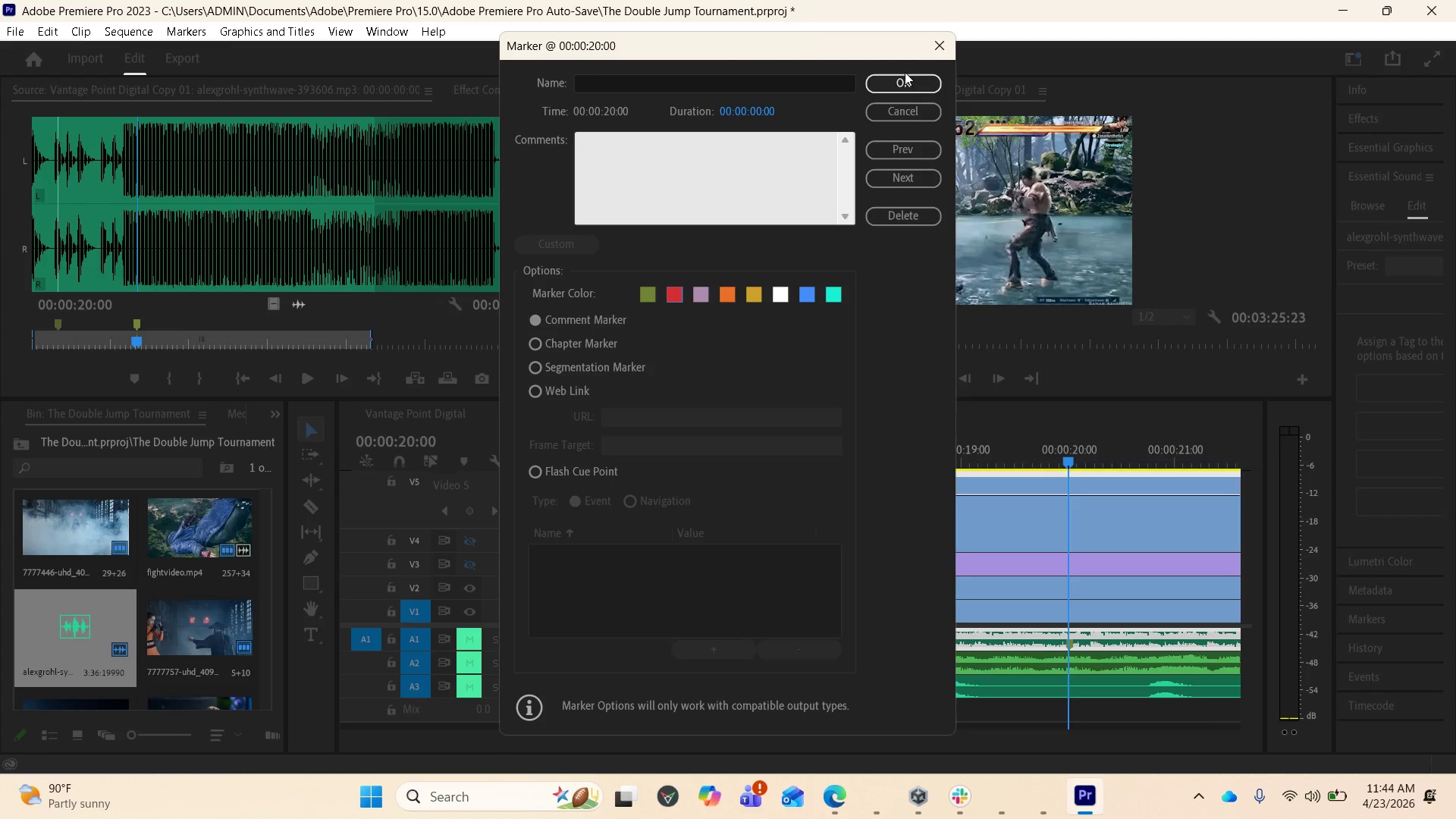 
left_click([904, 76])
 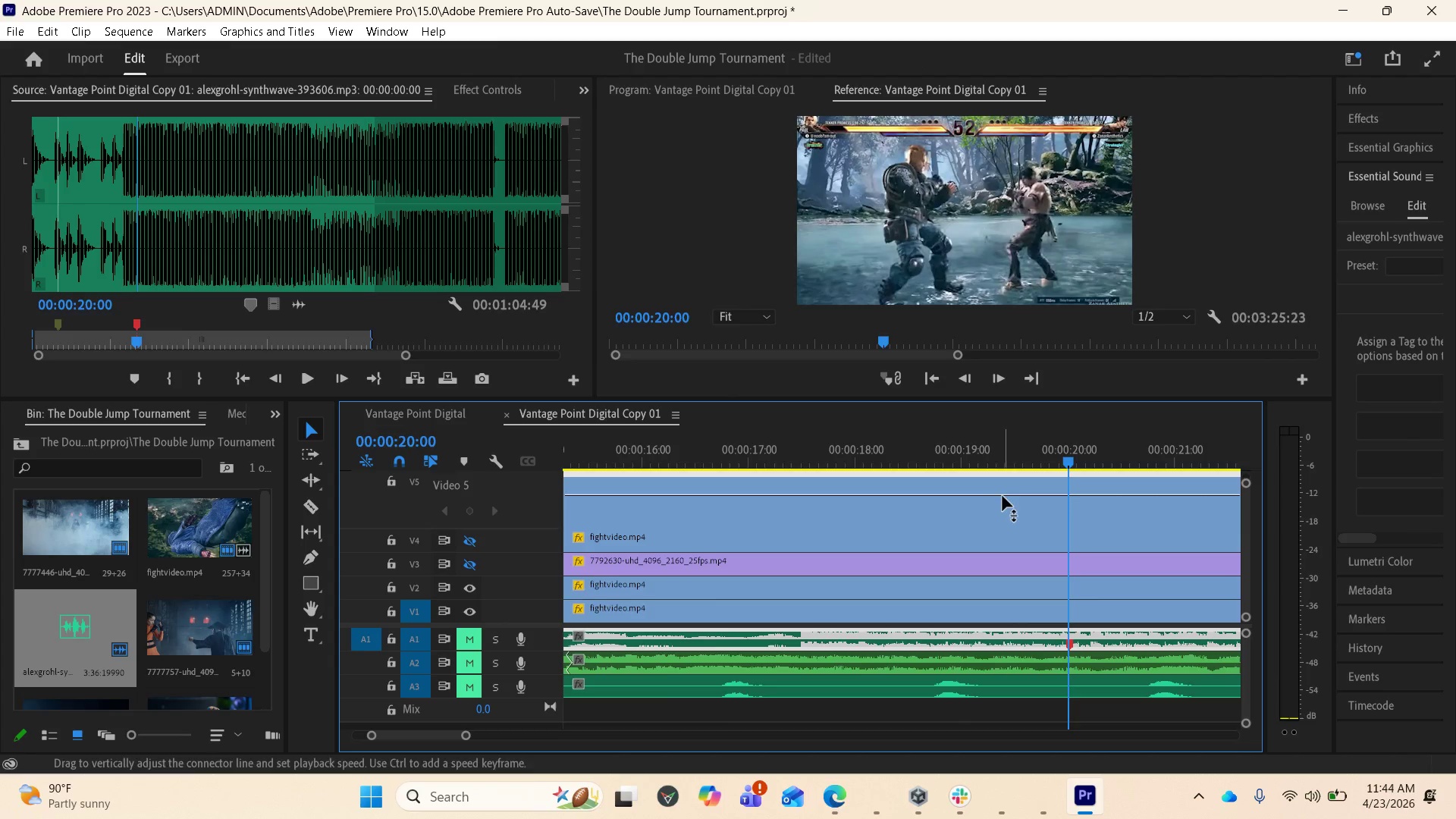 
scroll: coordinate [999, 561], scroll_direction: down, amount: 5.0
 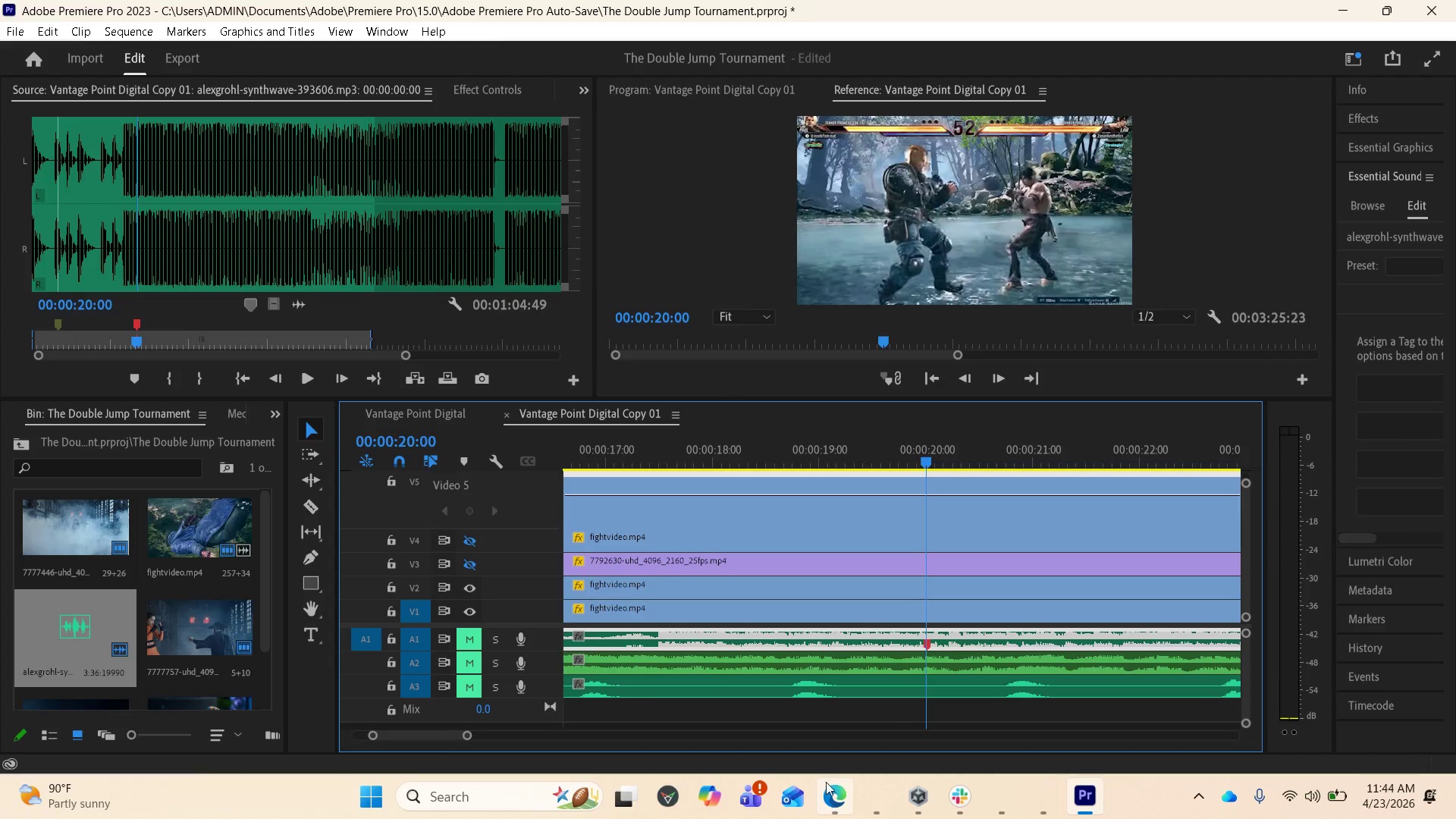 
left_click([828, 789])
 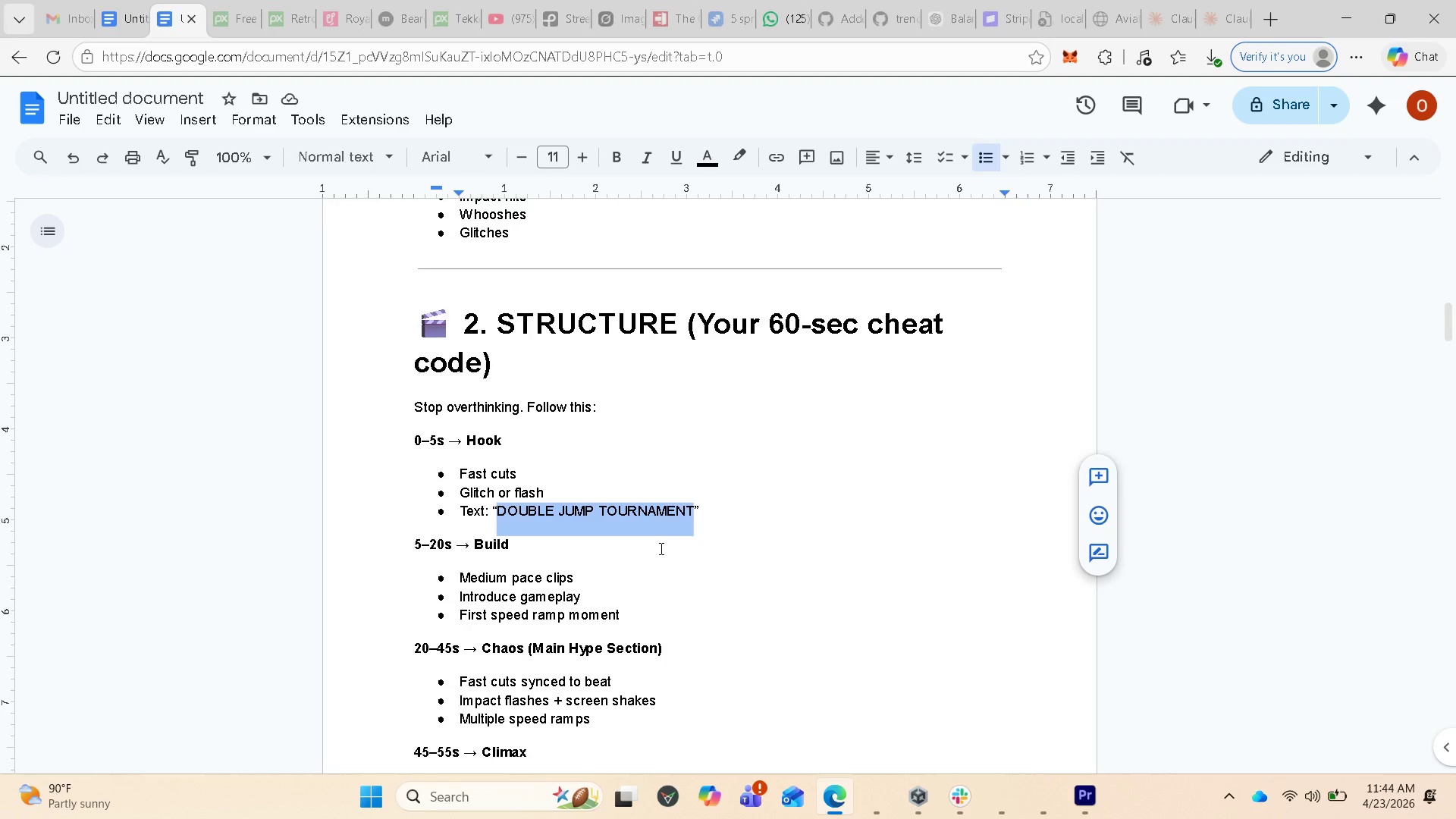 
scroll: coordinate [660, 548], scroll_direction: down, amount: 1.0
 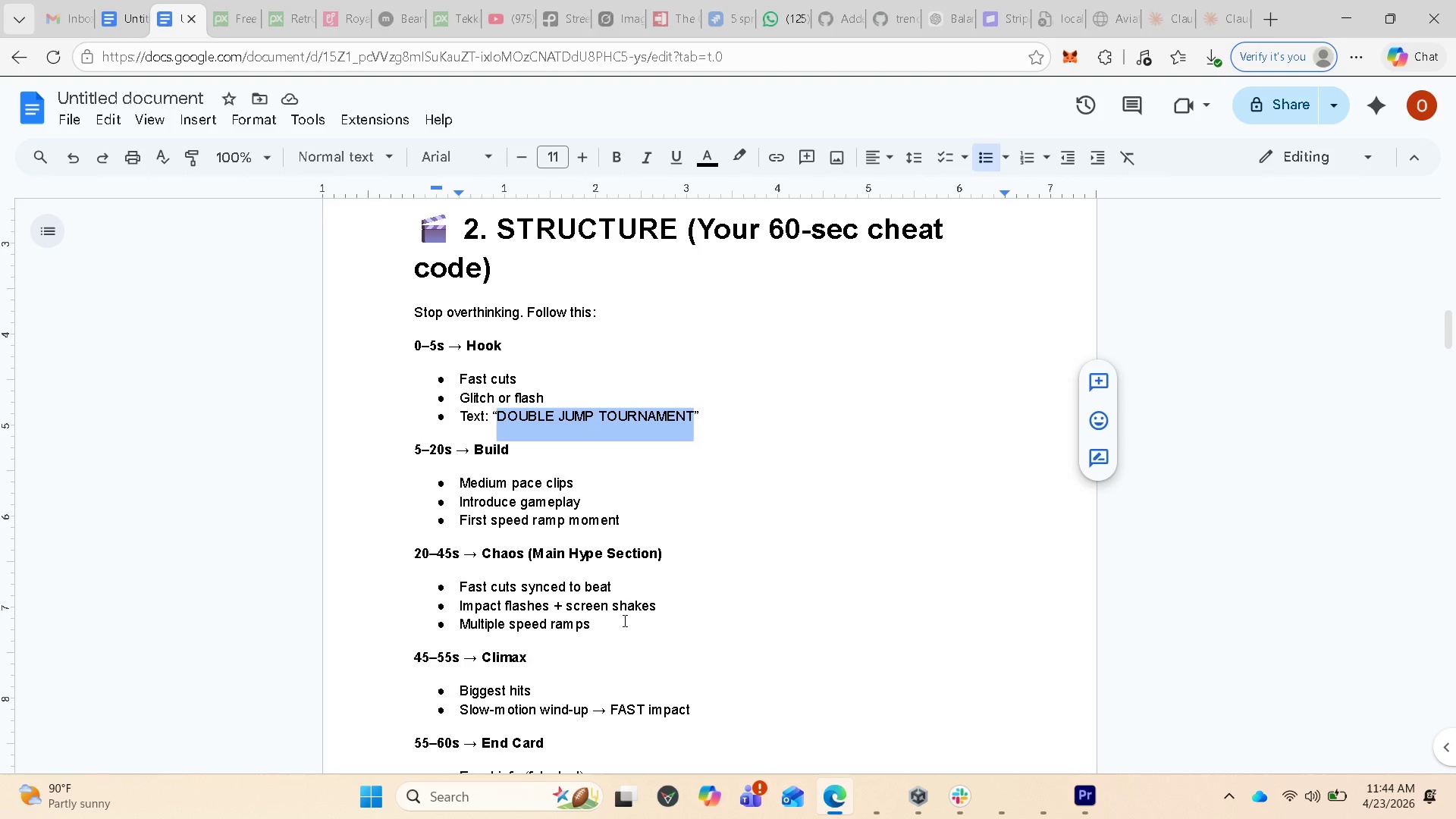 
wait(12.83)
 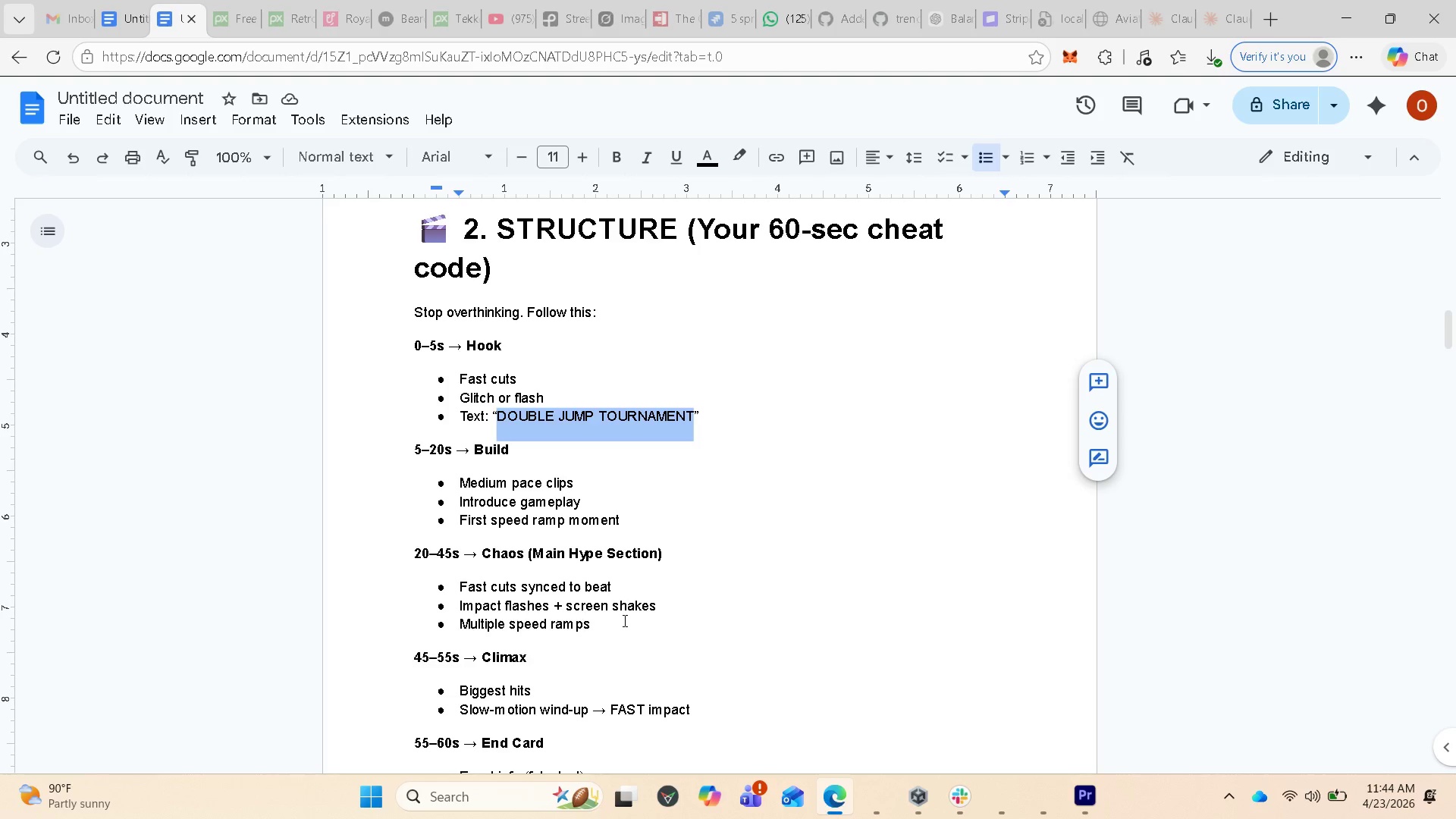 
scroll: coordinate [545, 623], scroll_direction: down, amount: 1.0
 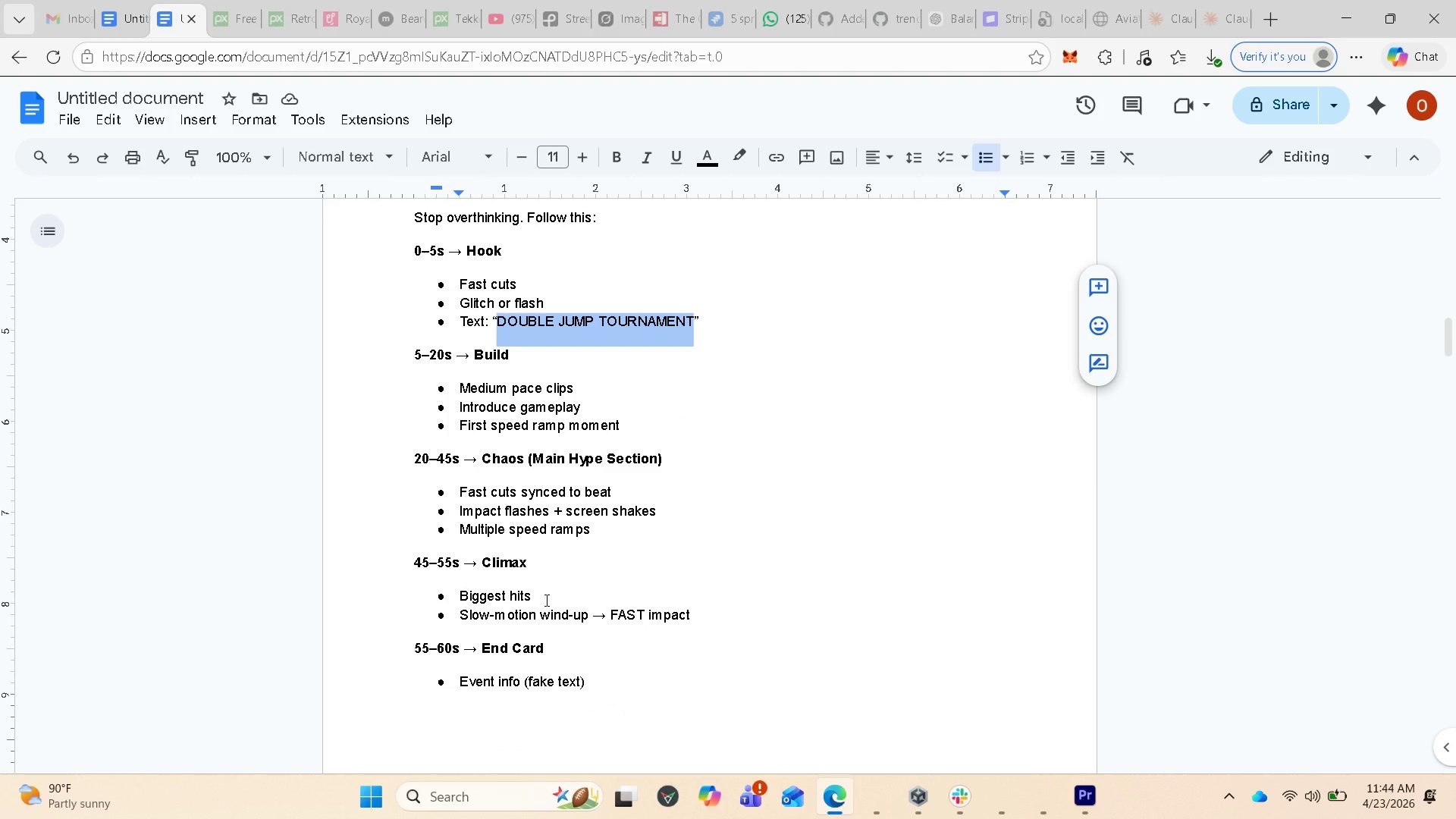 
wait(8.57)
 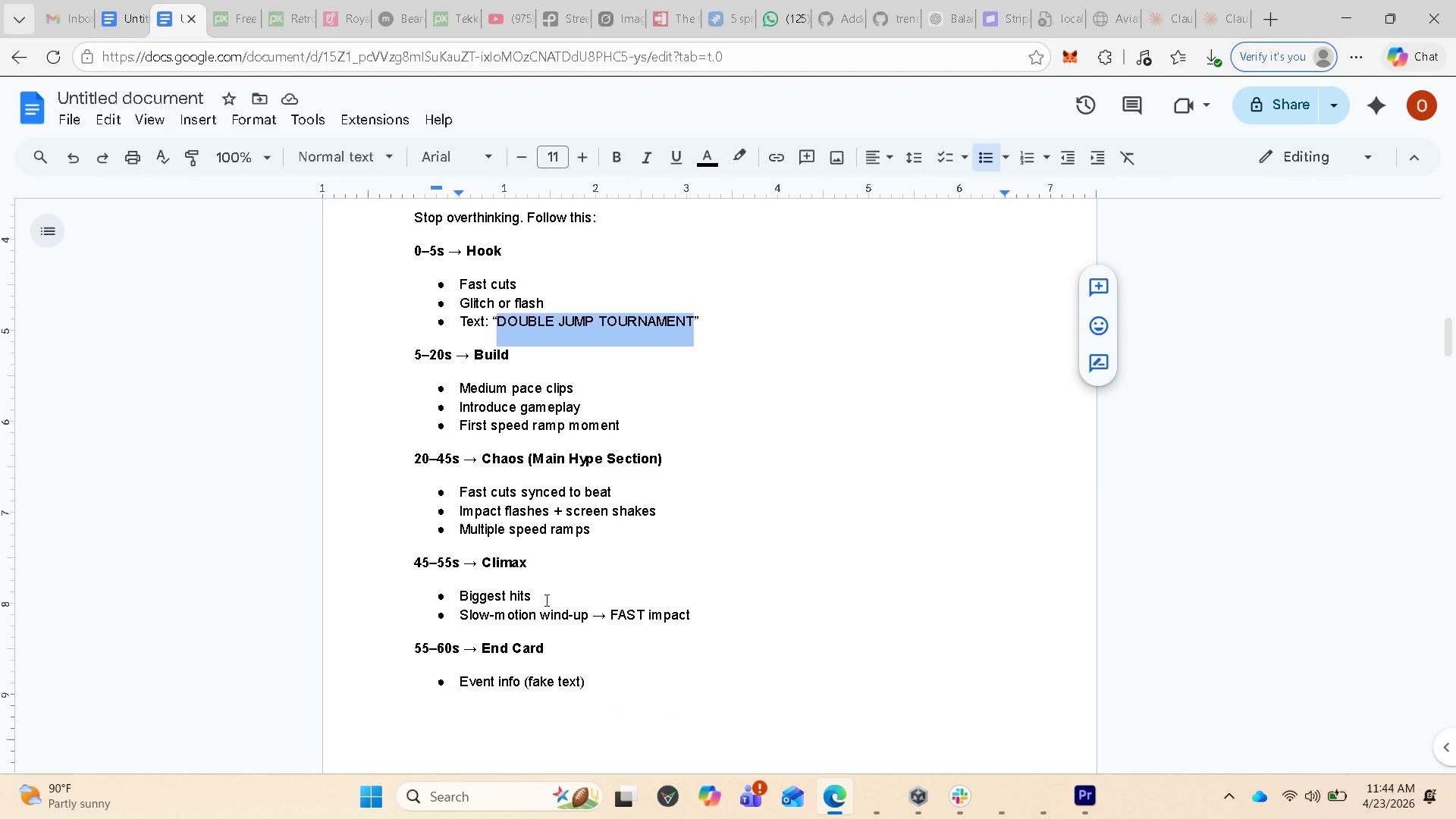 
scroll: coordinate [575, 624], scroll_direction: down, amount: 2.0
 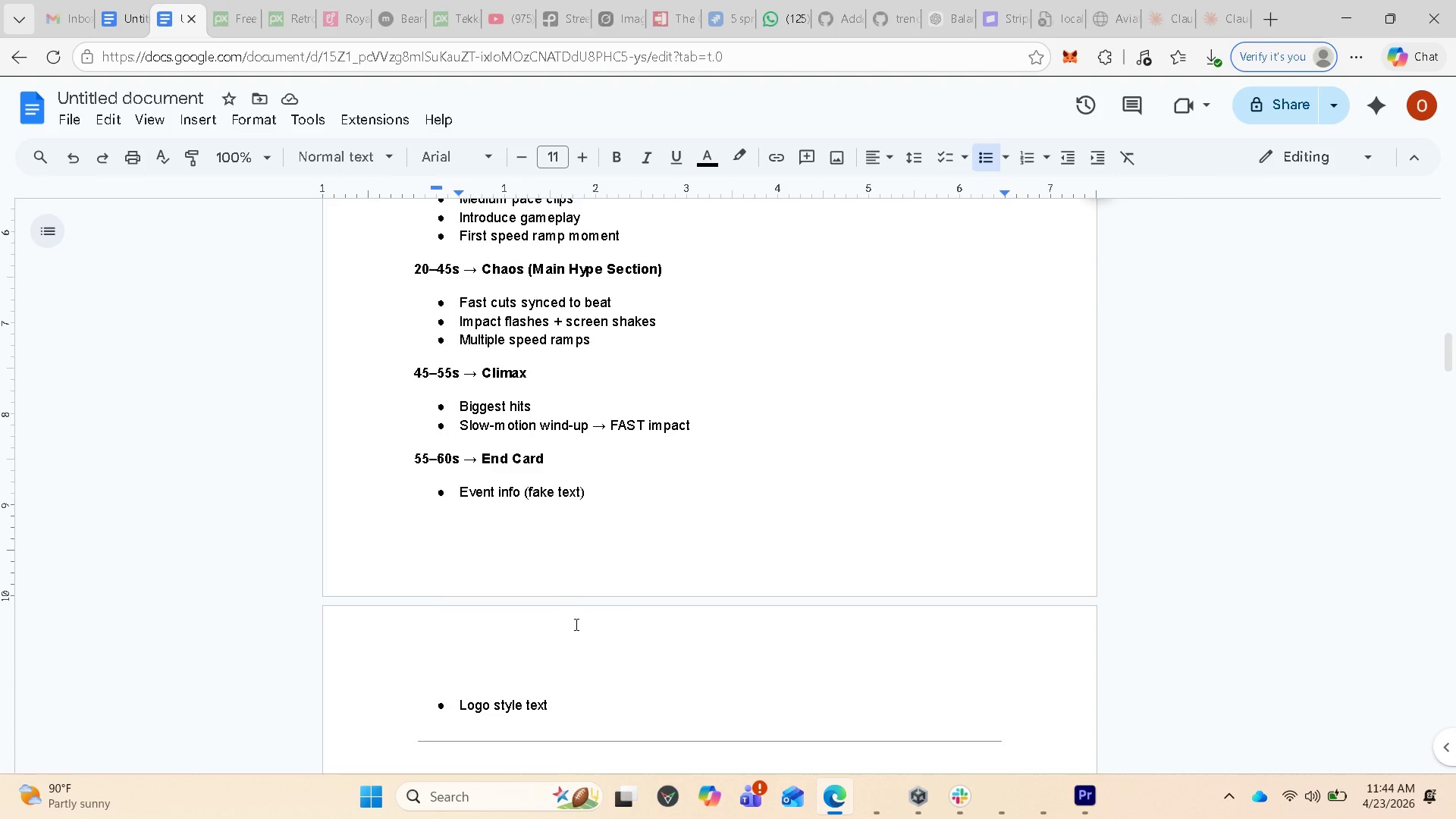 
scroll: coordinate [600, 614], scroll_direction: up, amount: 1.0
 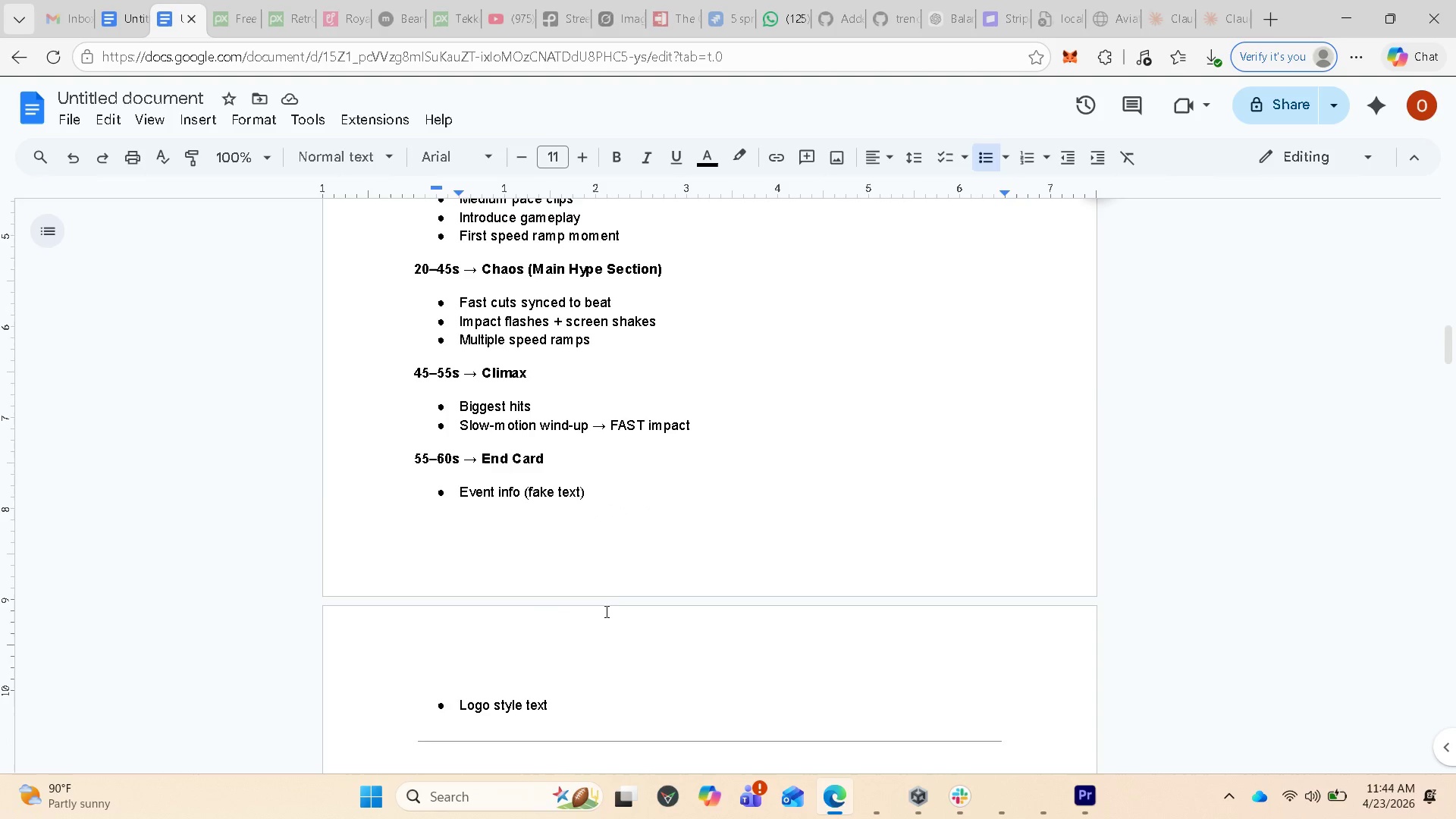 
scroll: coordinate [604, 611], scroll_direction: down, amount: 2.0
 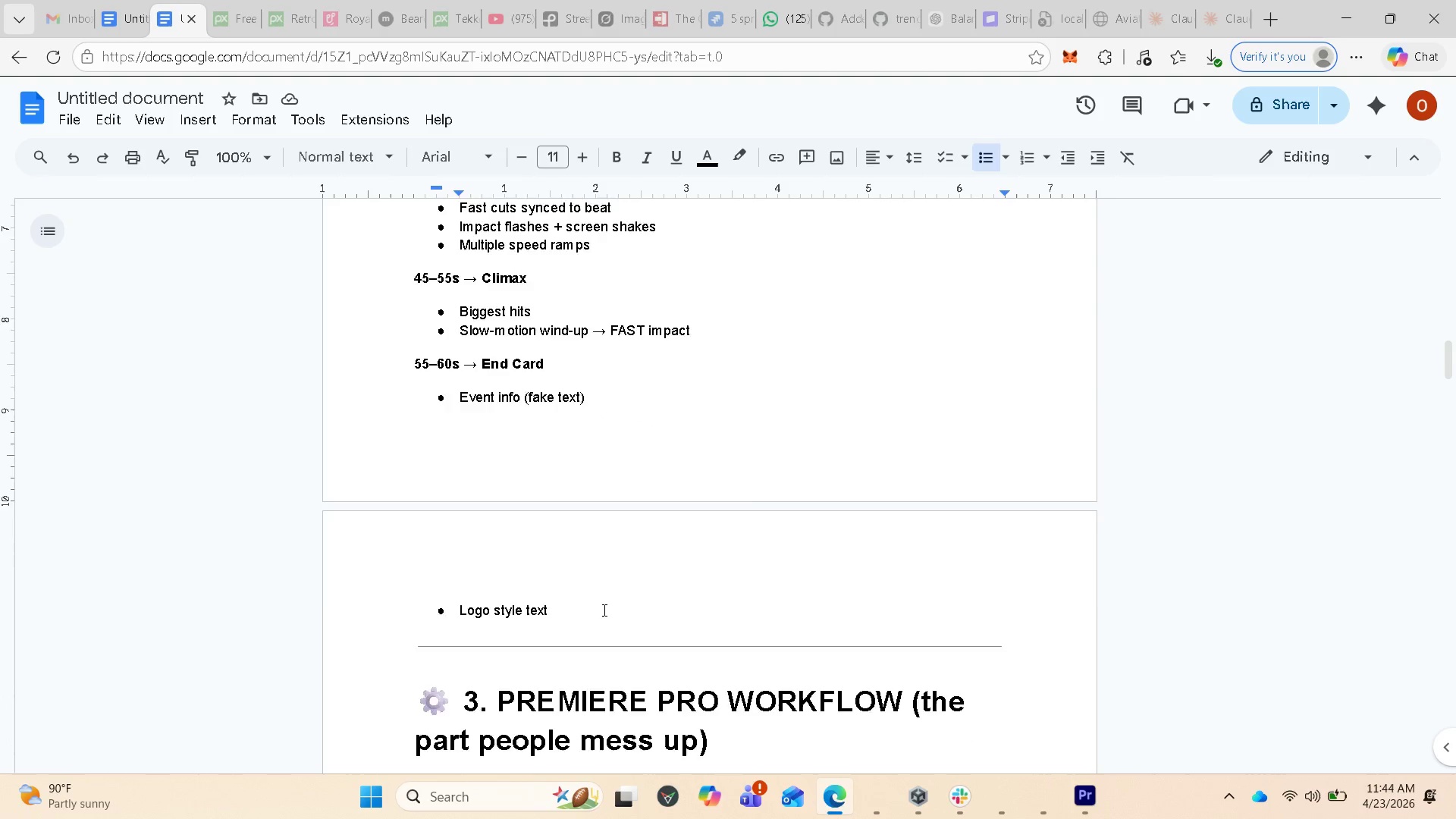 
scroll: coordinate [605, 610], scroll_direction: up, amount: 3.0
 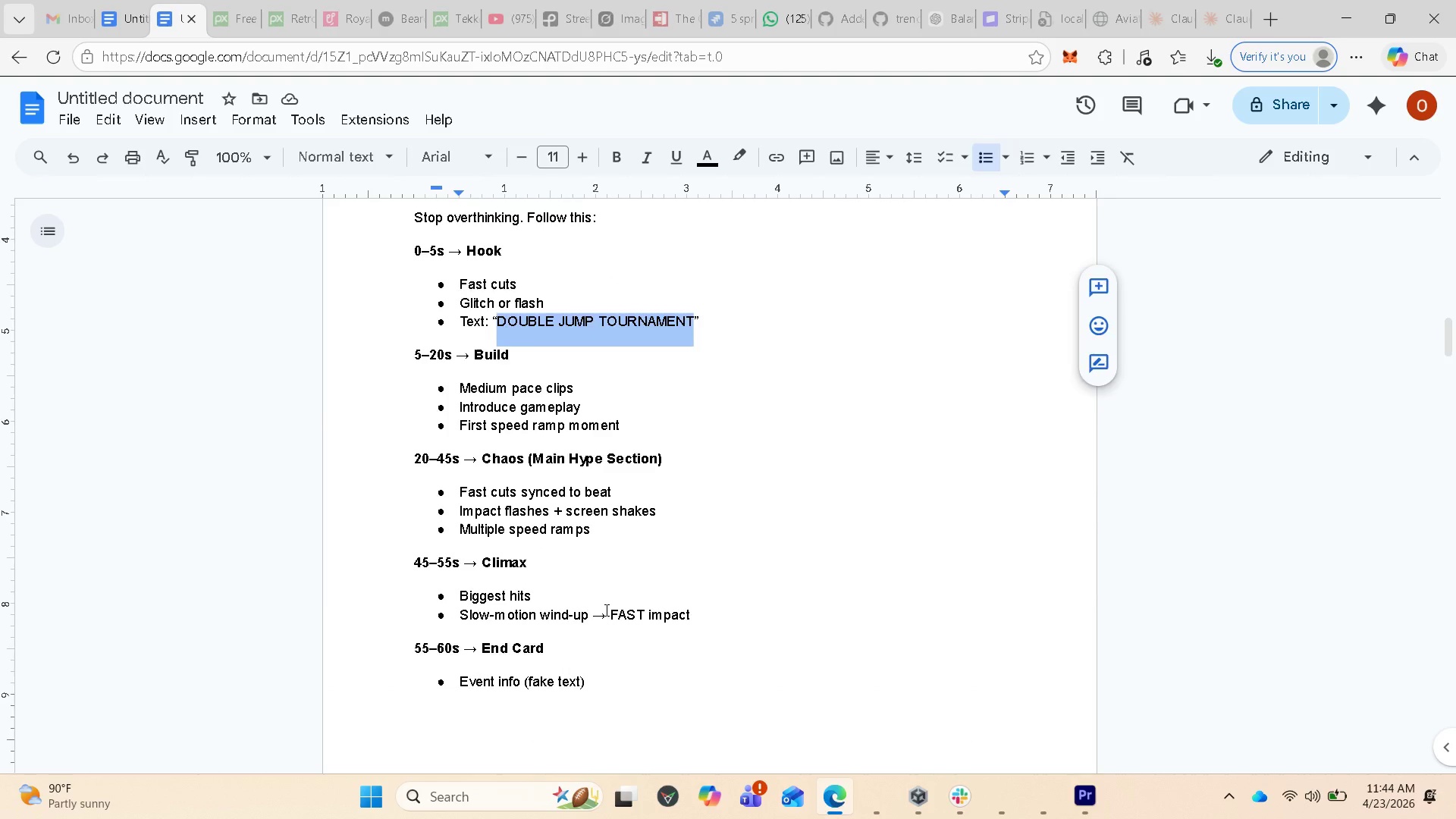 
scroll: coordinate [605, 610], scroll_direction: down, amount: 2.0
 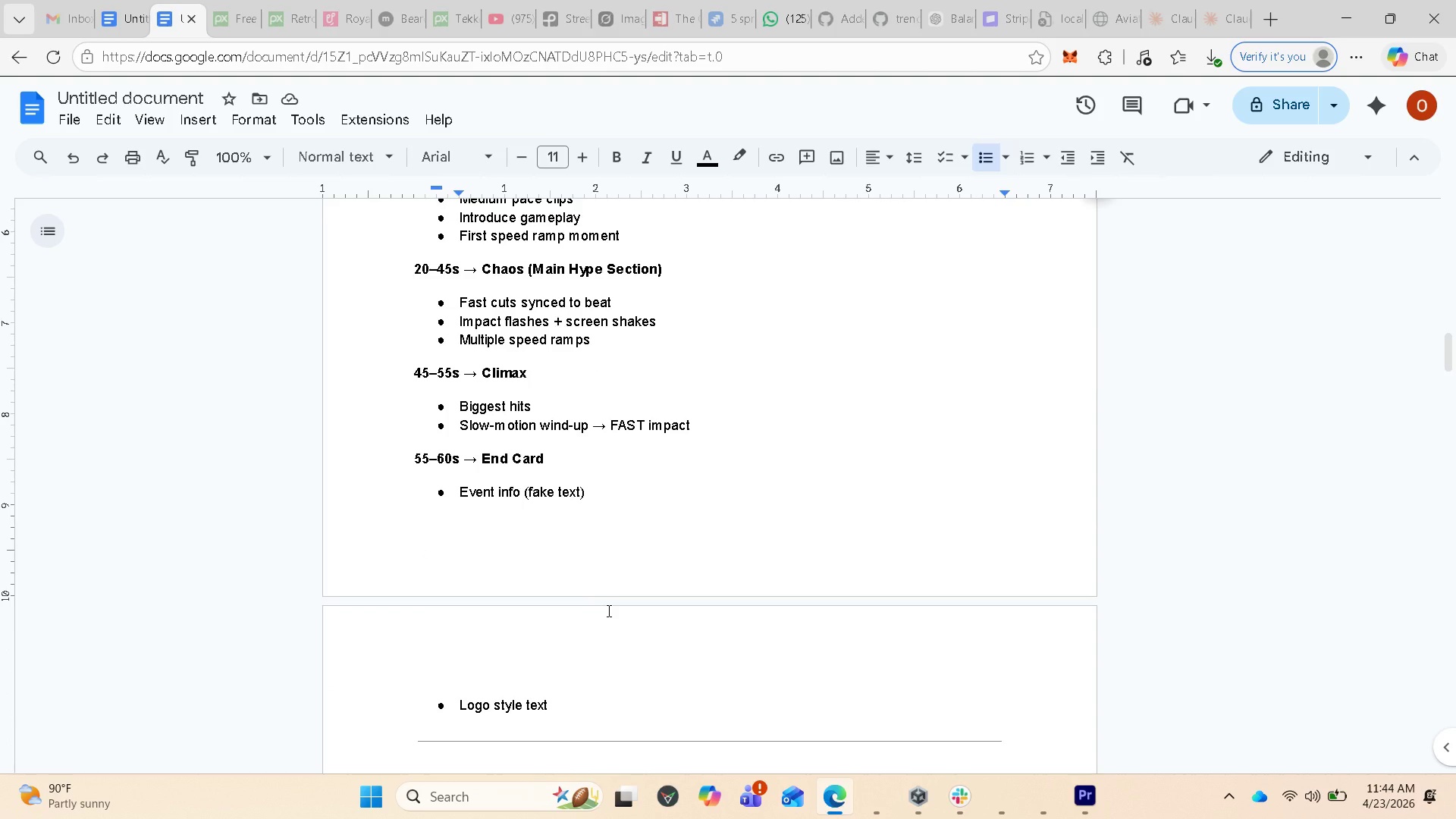 
scroll: coordinate [607, 610], scroll_direction: up, amount: 1.0
 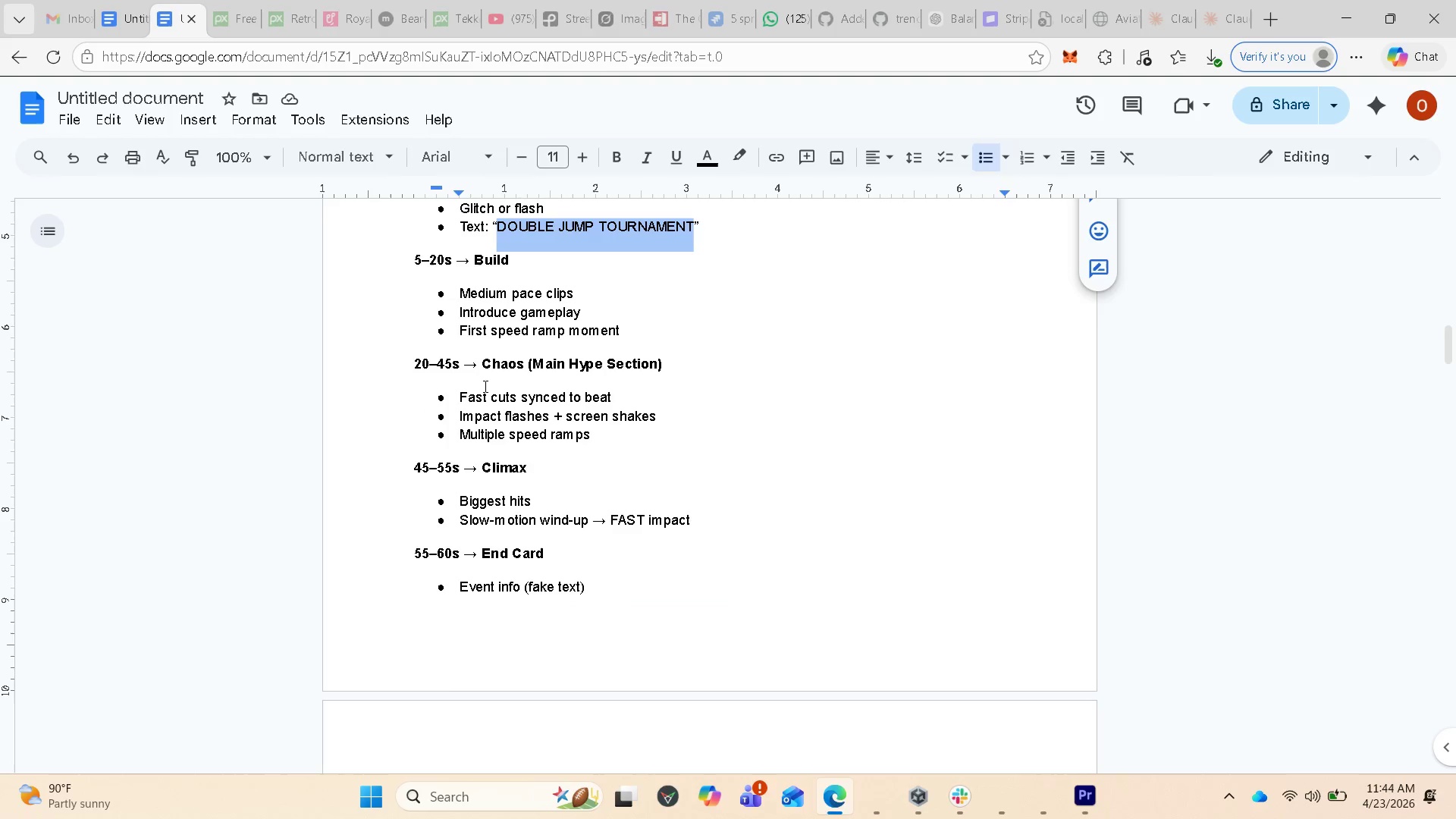 
wait(5.64)
 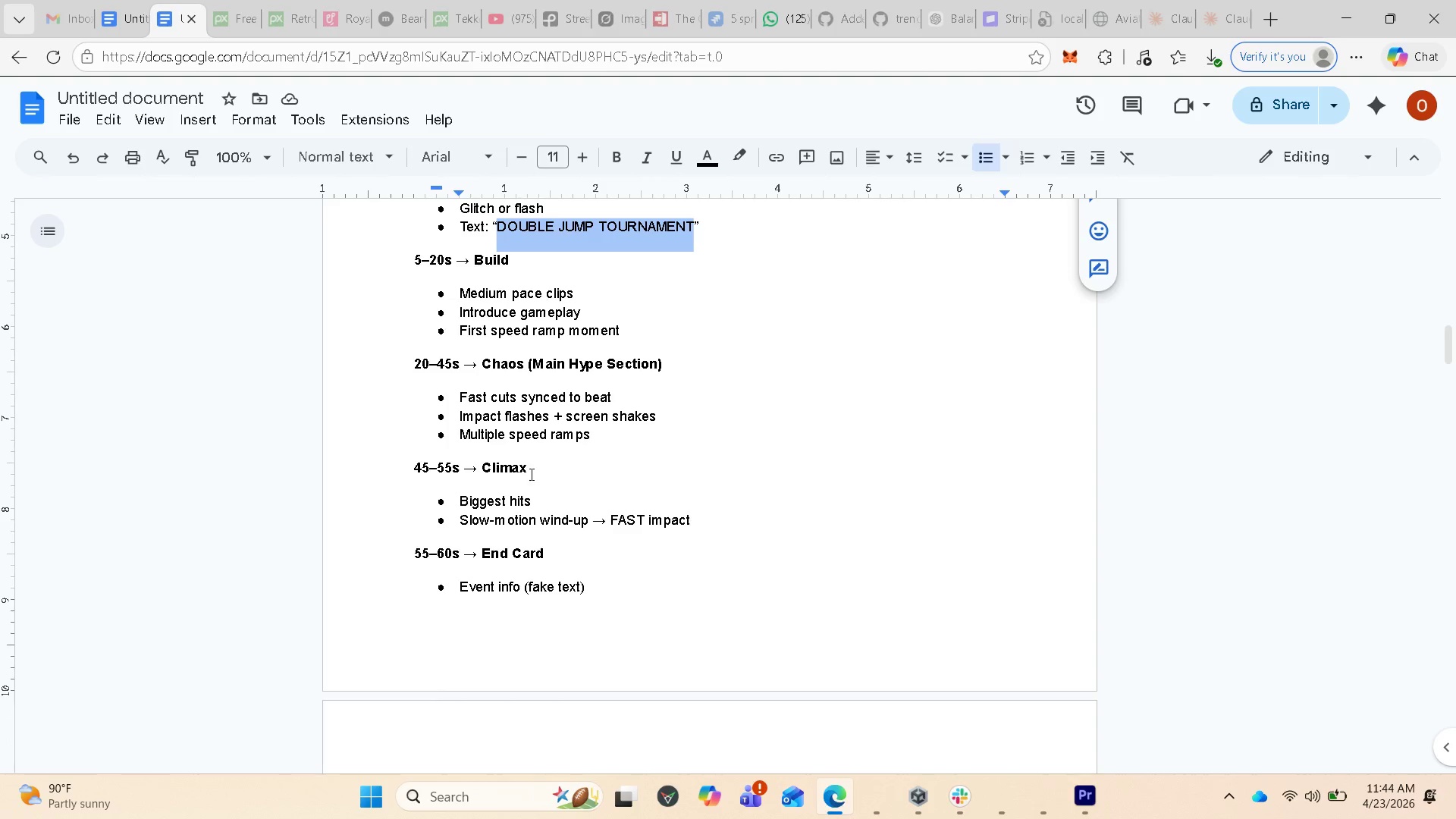 
scroll: coordinate [768, 424], scroll_direction: down, amount: 5.0
 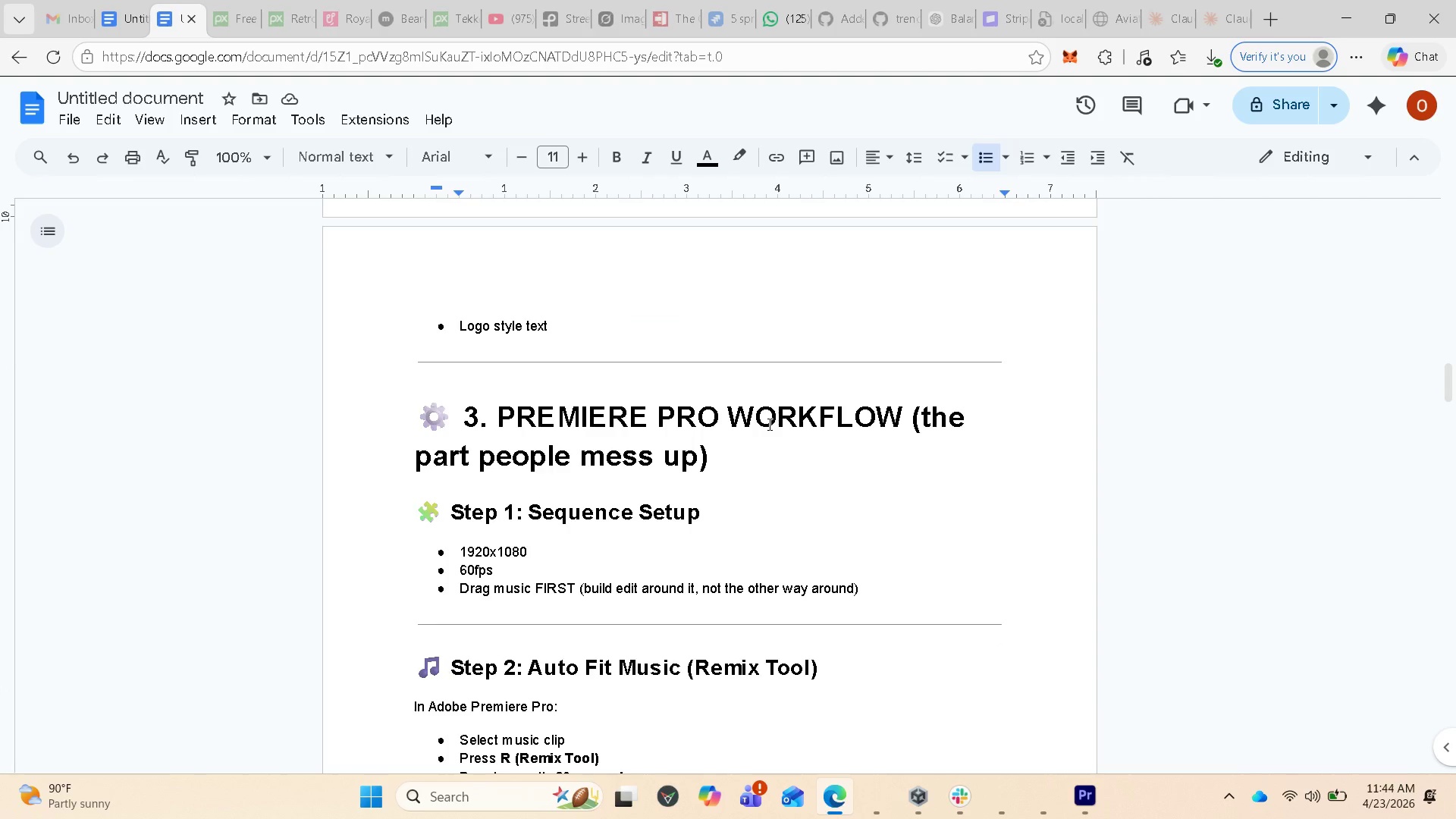 
scroll: coordinate [793, 407], scroll_direction: up, amount: 11.0
 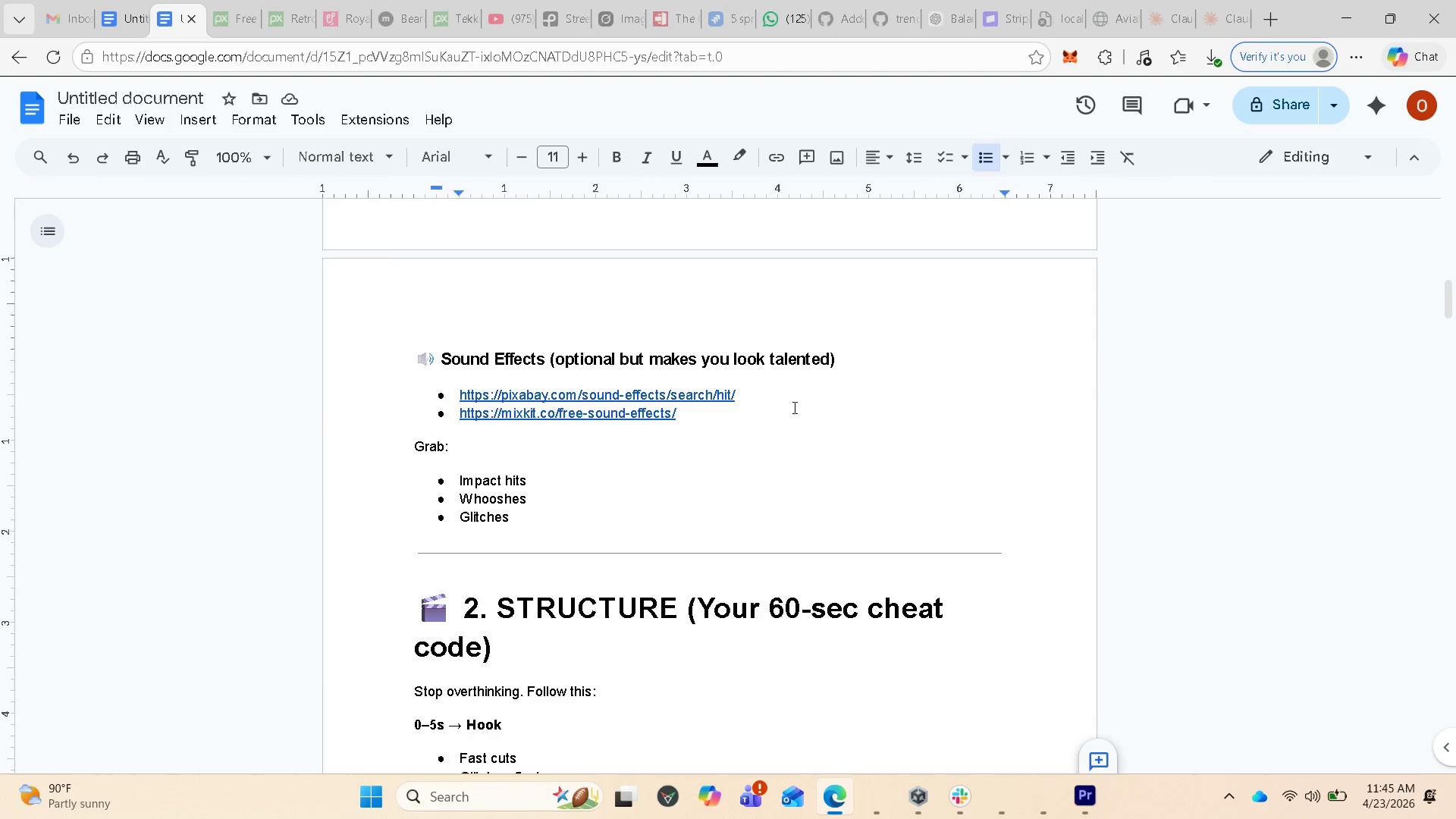 
scroll: coordinate [795, 410], scroll_direction: down, amount: 17.0
 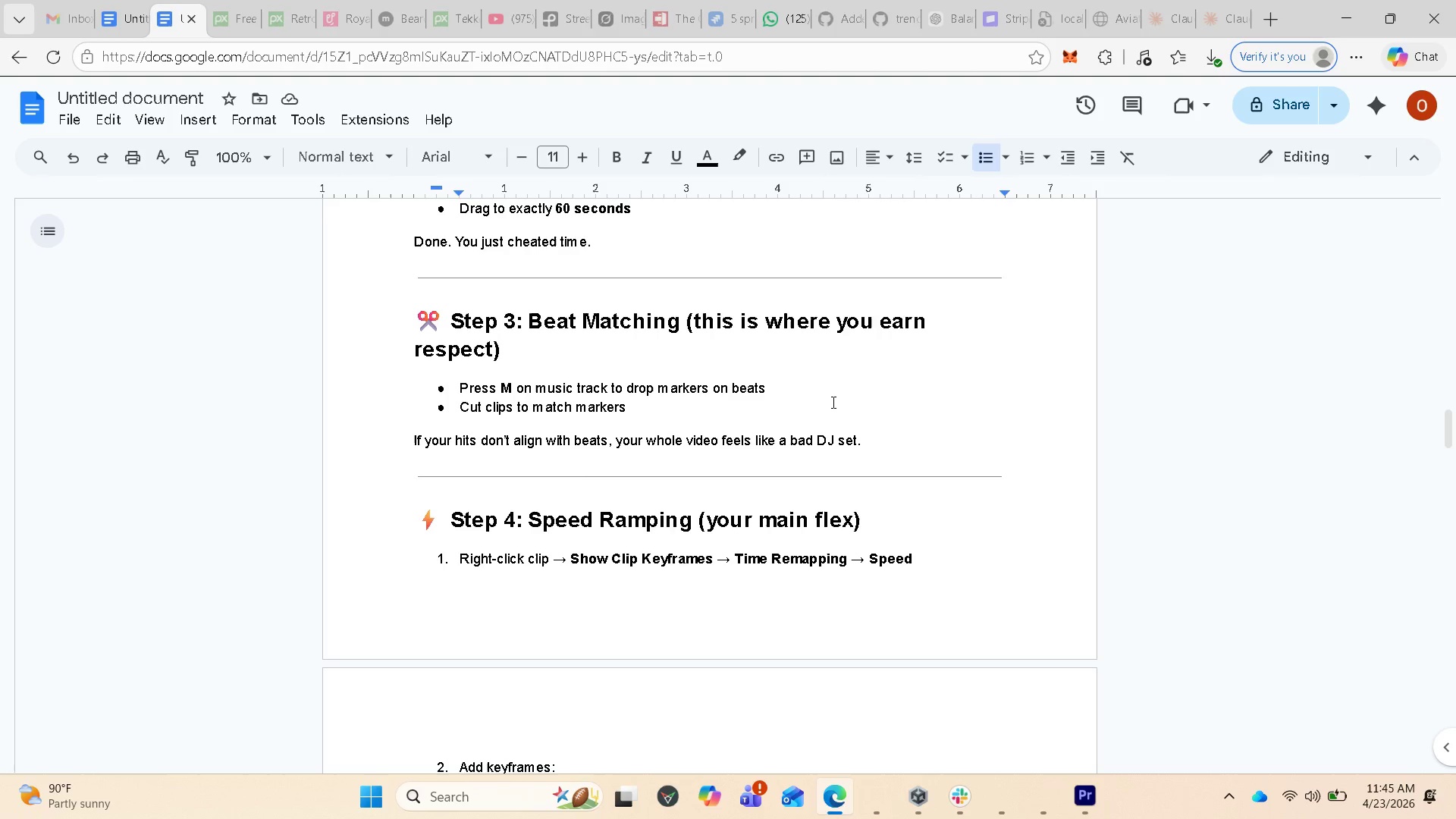 
scroll: coordinate [610, 424], scroll_direction: up, amount: 12.0
 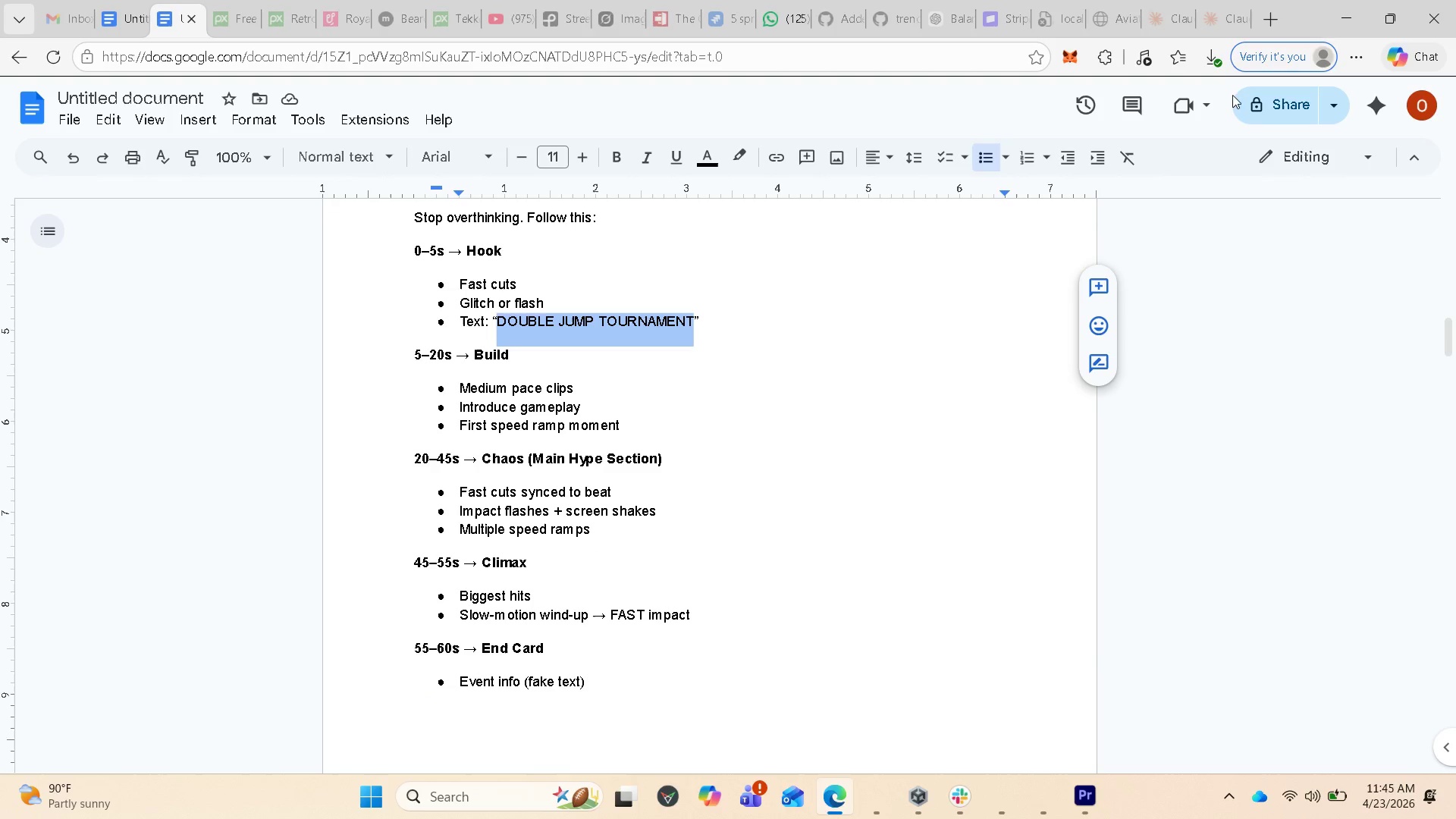 
wait(5.14)
 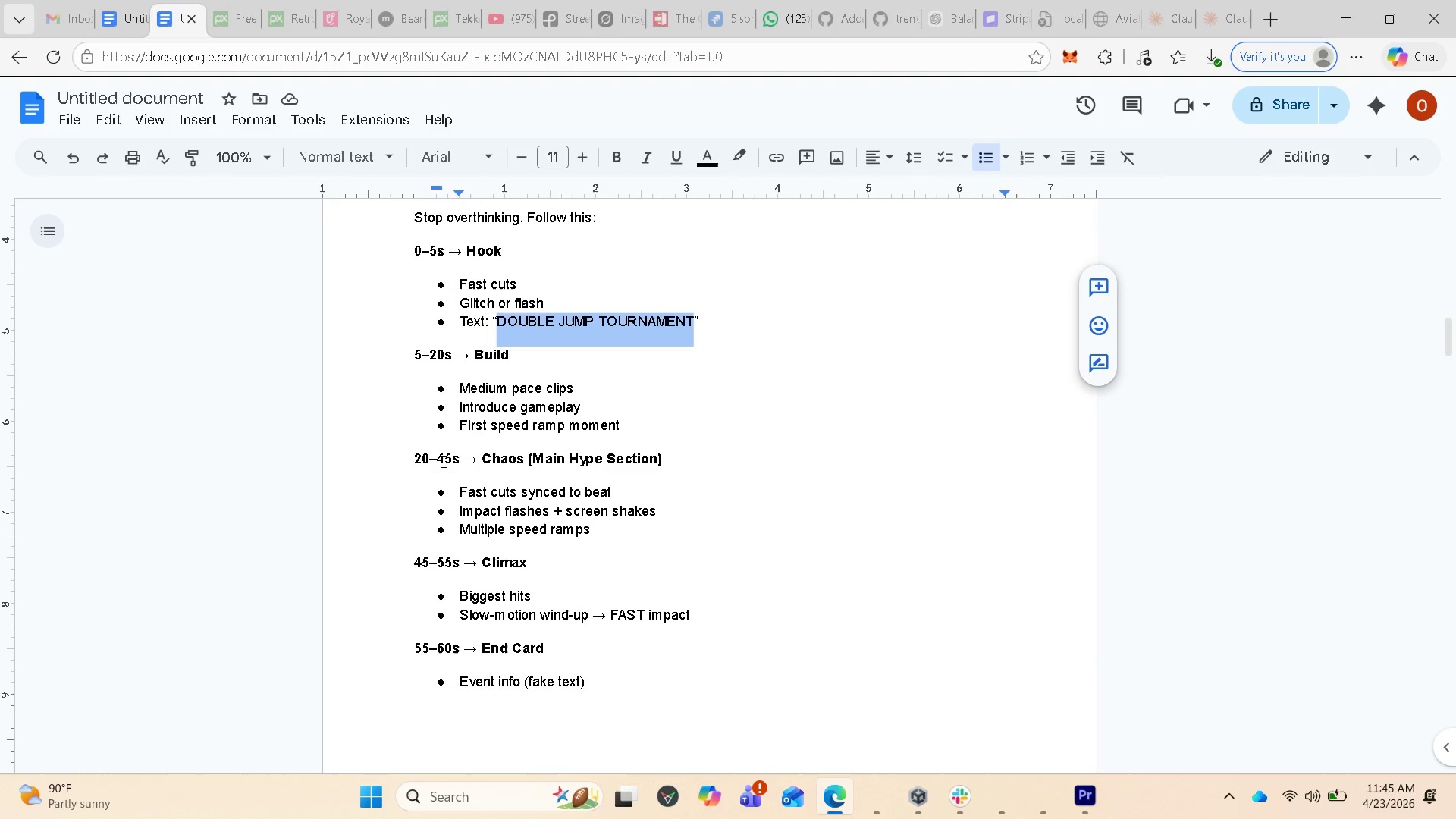 
left_click([1338, 17])
 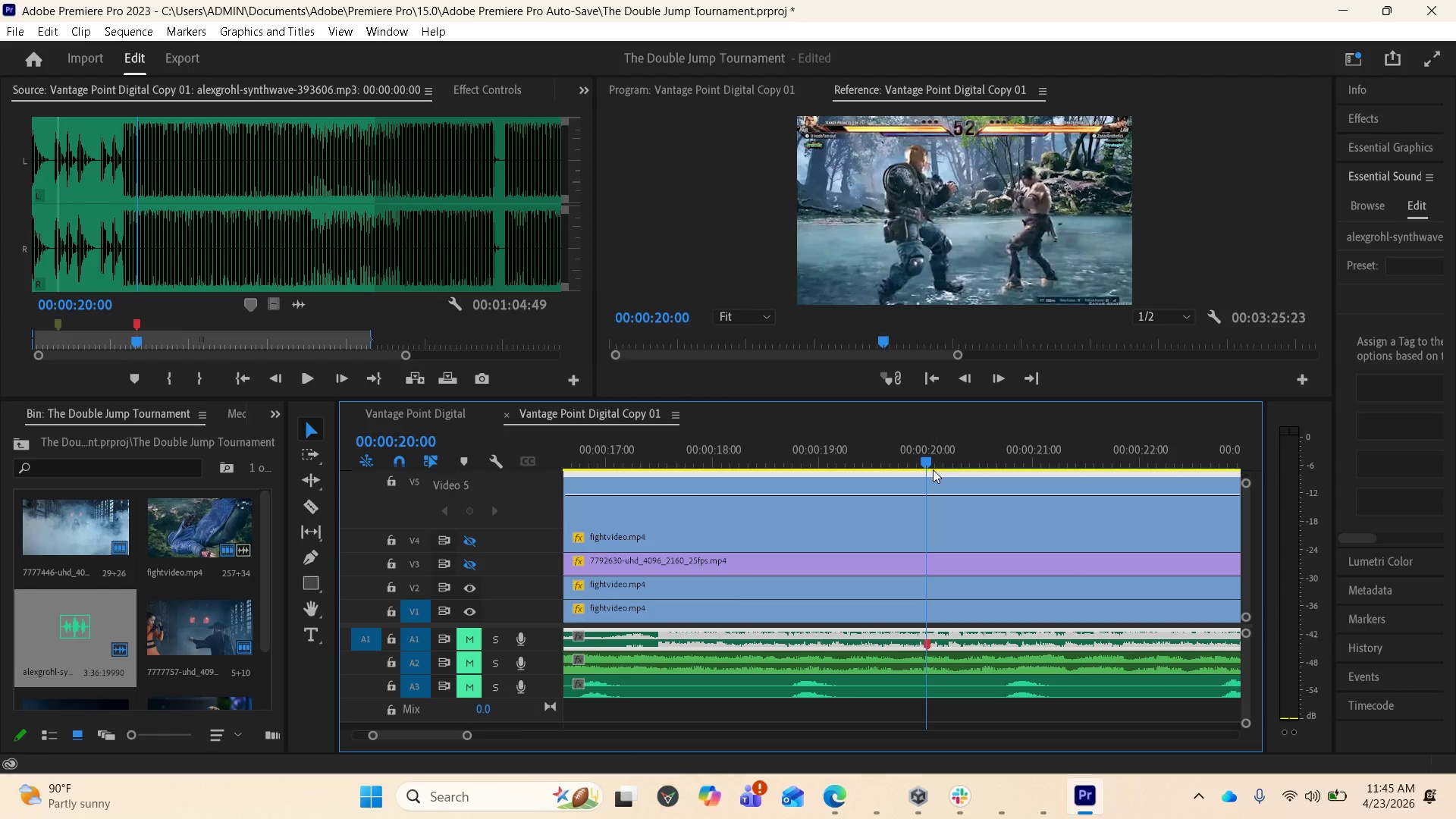 
left_click_drag(start_coordinate=[928, 459], to_coordinate=[1193, 447])
 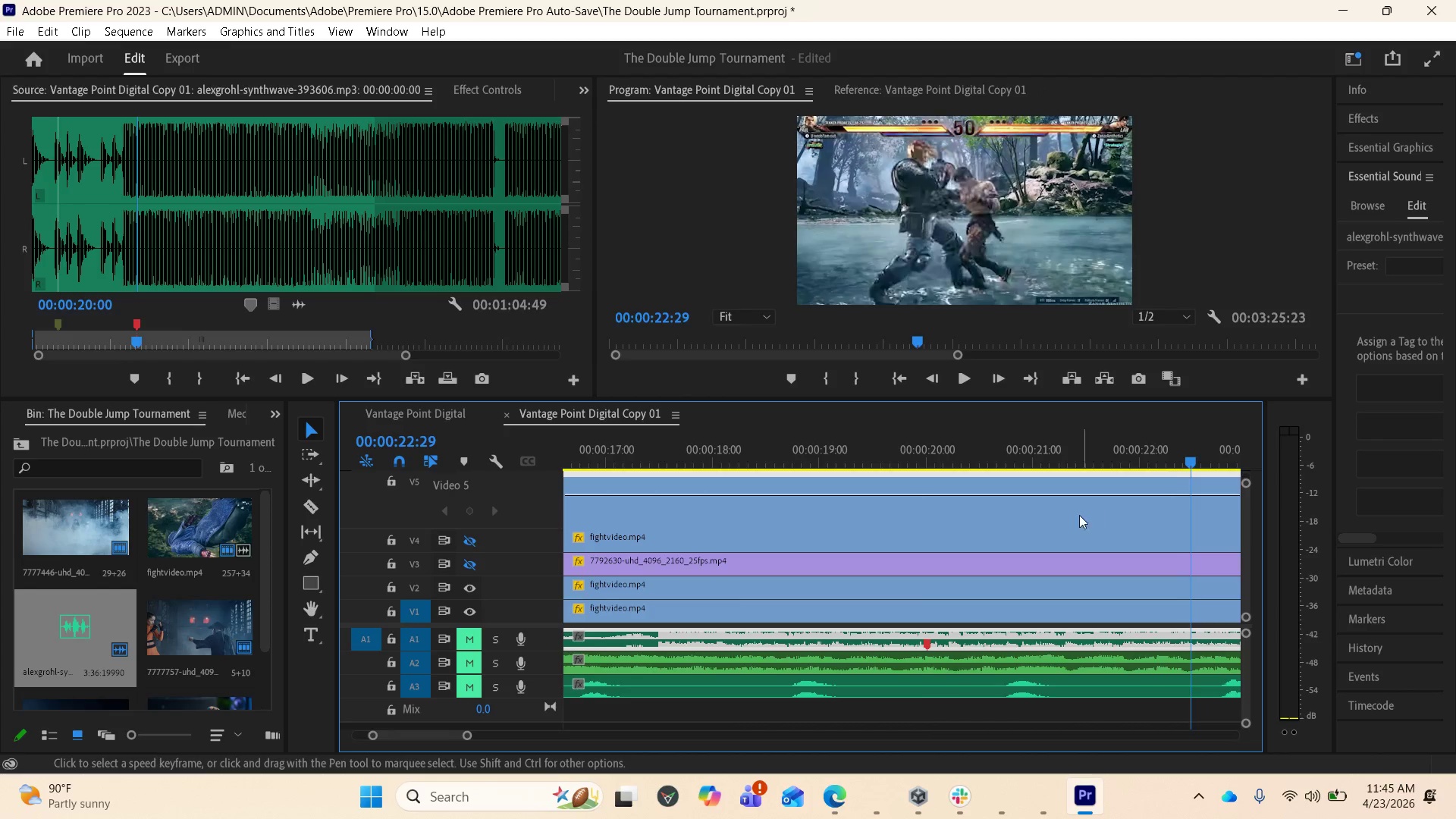 
scroll: coordinate [1056, 516], scroll_direction: down, amount: 11.0
 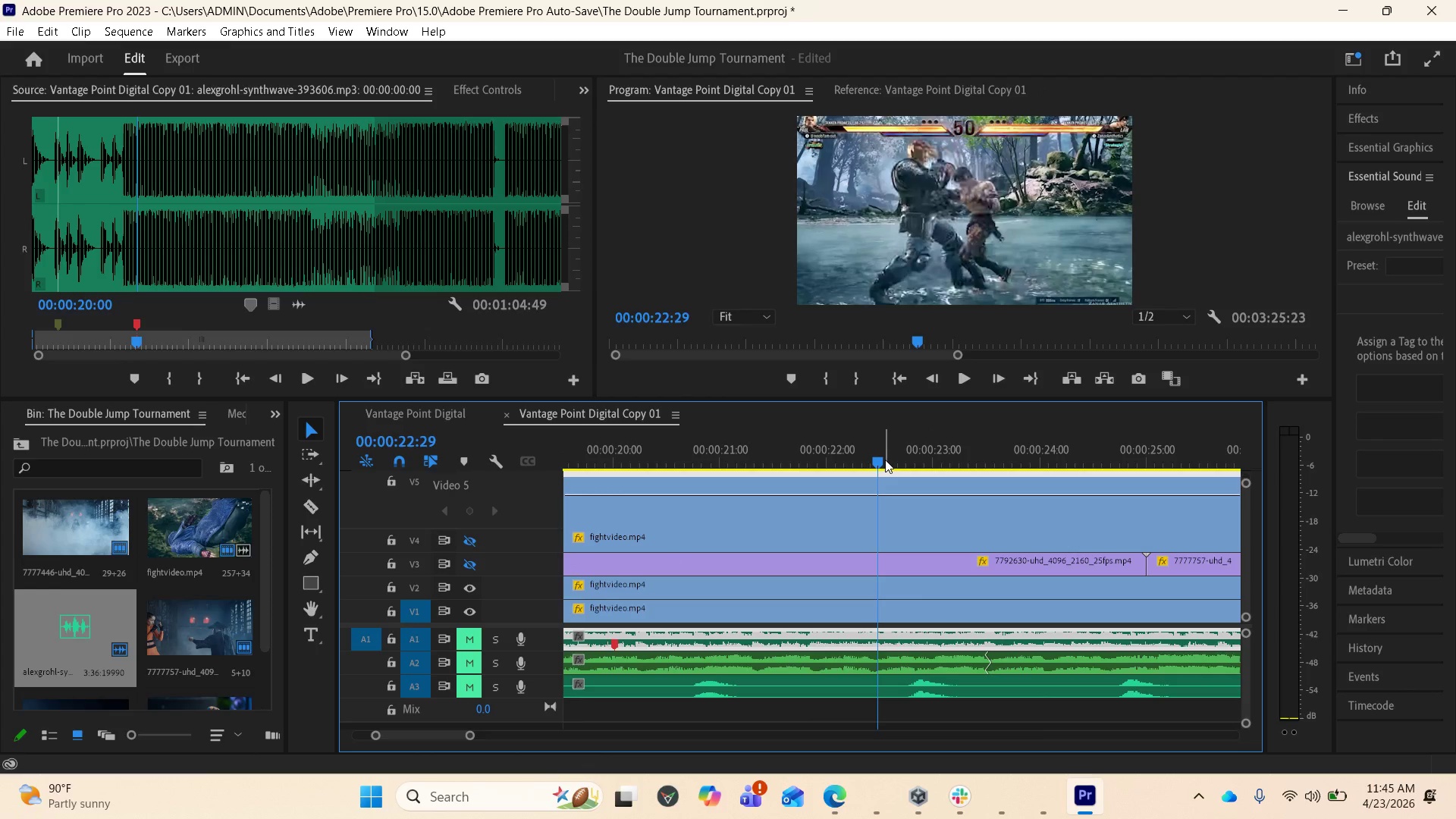 
left_click_drag(start_coordinate=[882, 460], to_coordinate=[1185, 450])
 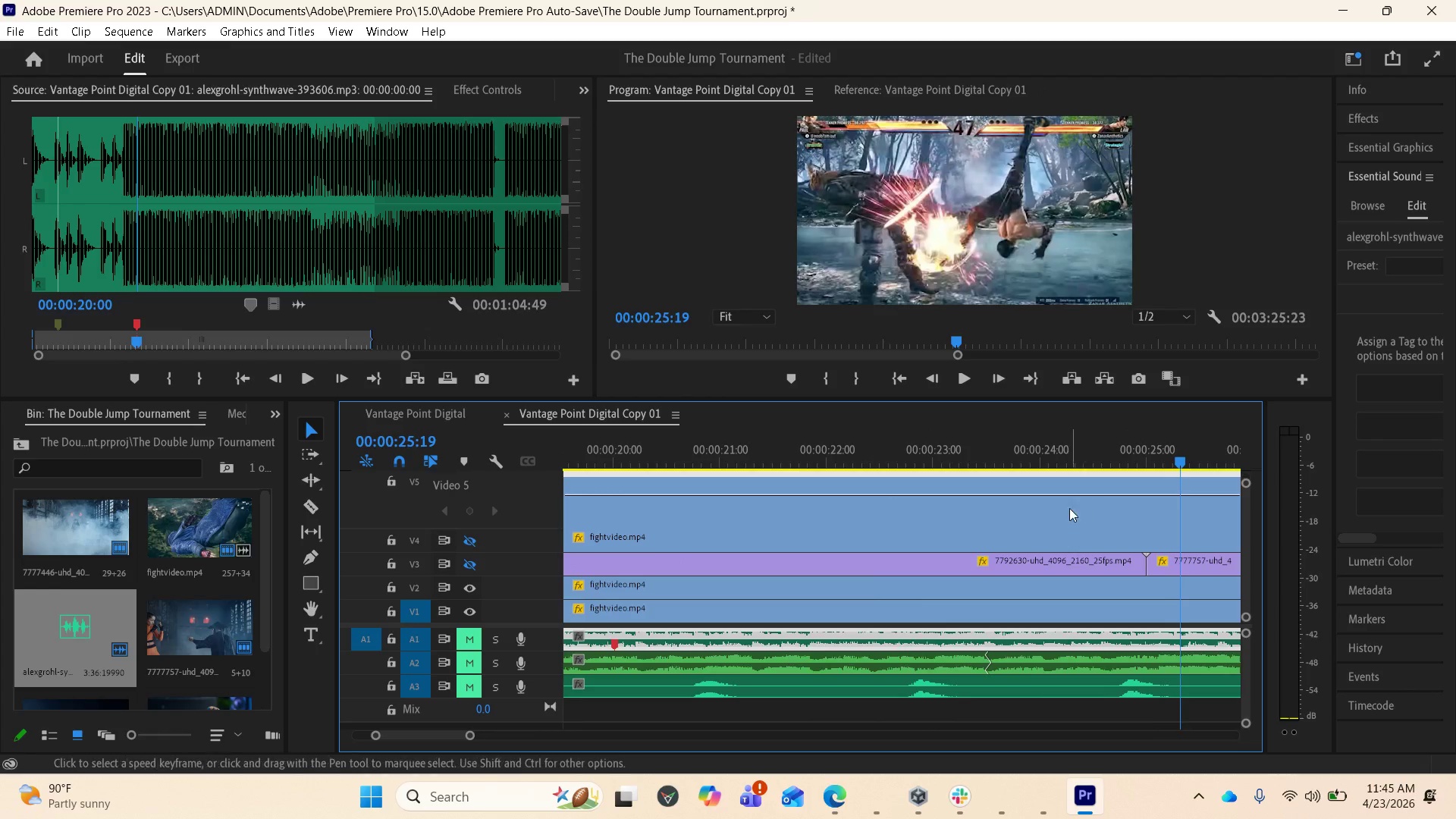 
scroll: coordinate [968, 510], scroll_direction: down, amount: 13.0
 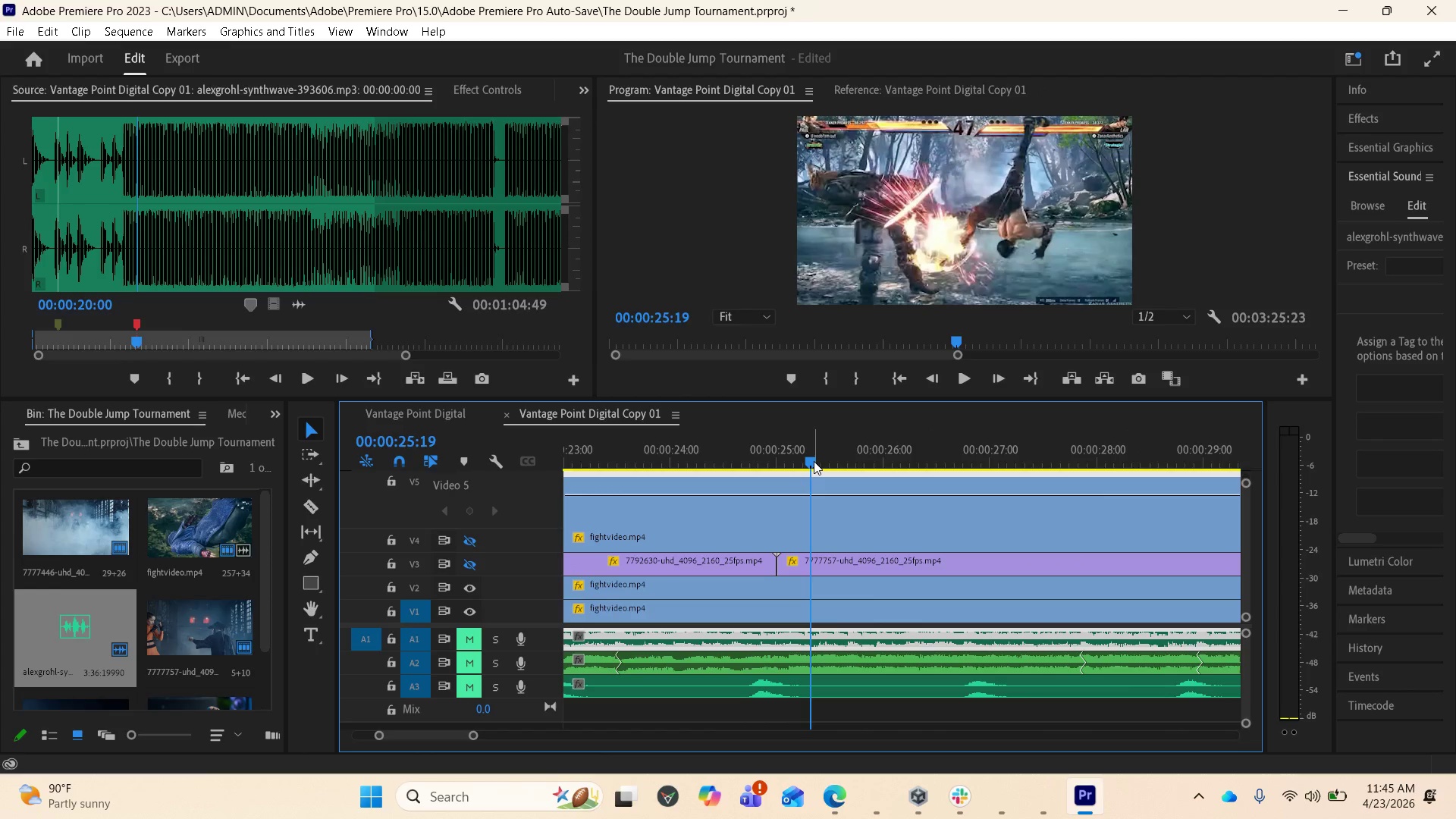 
left_click_drag(start_coordinate=[812, 461], to_coordinate=[1057, 439])
 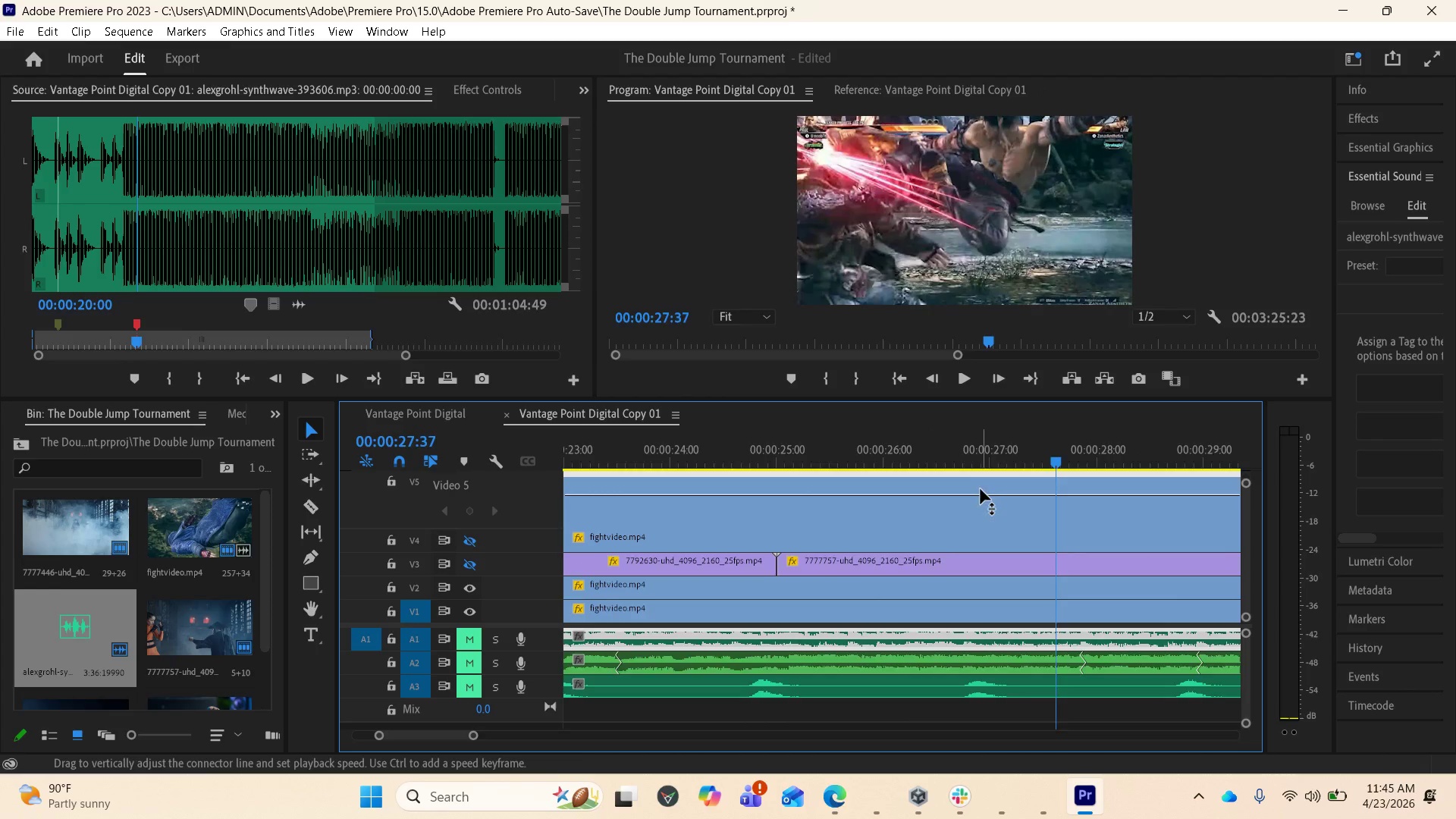 
scroll: coordinate [954, 506], scroll_direction: down, amount: 7.0
 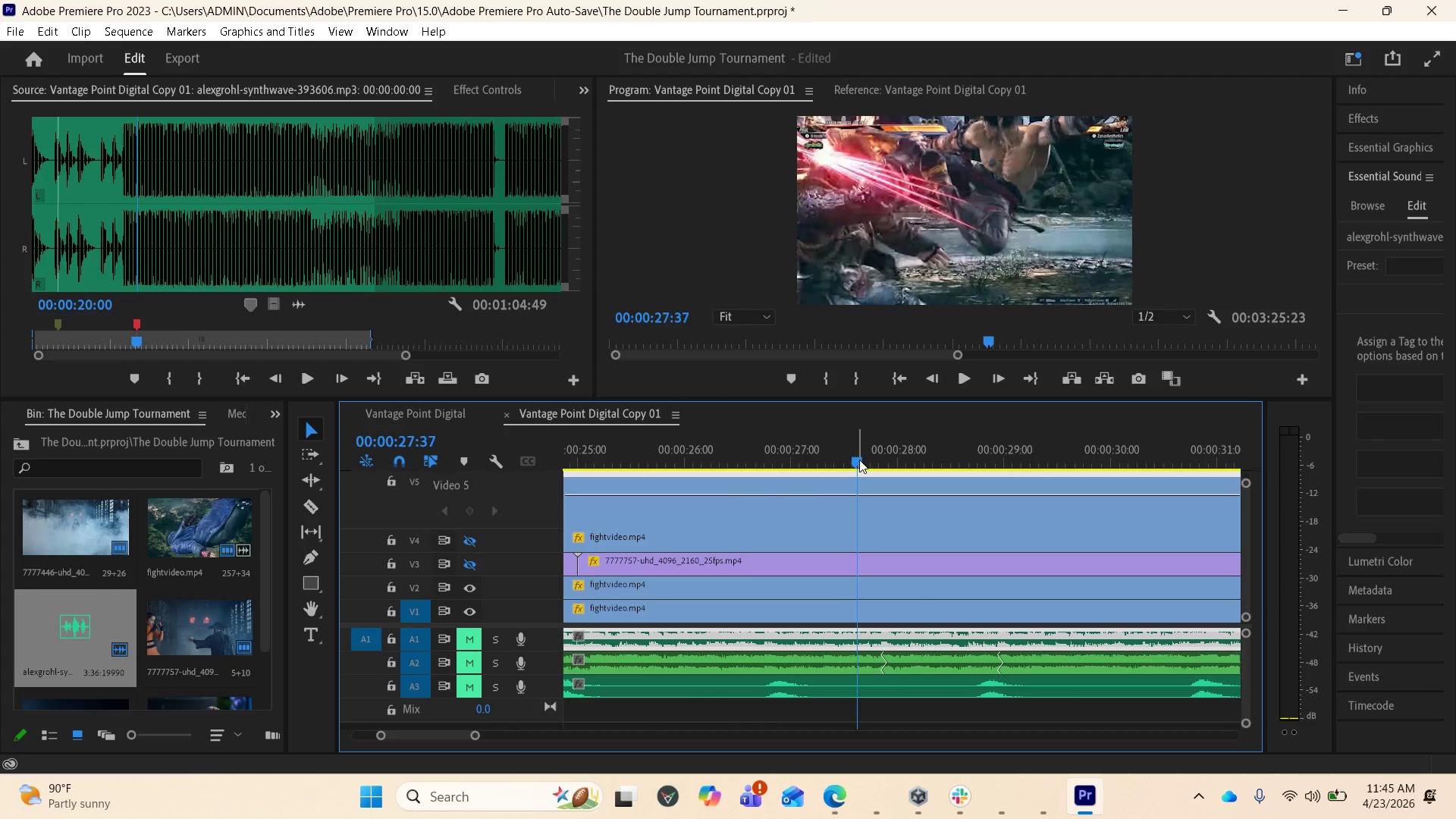 
left_click_drag(start_coordinate=[859, 460], to_coordinate=[1031, 455])
 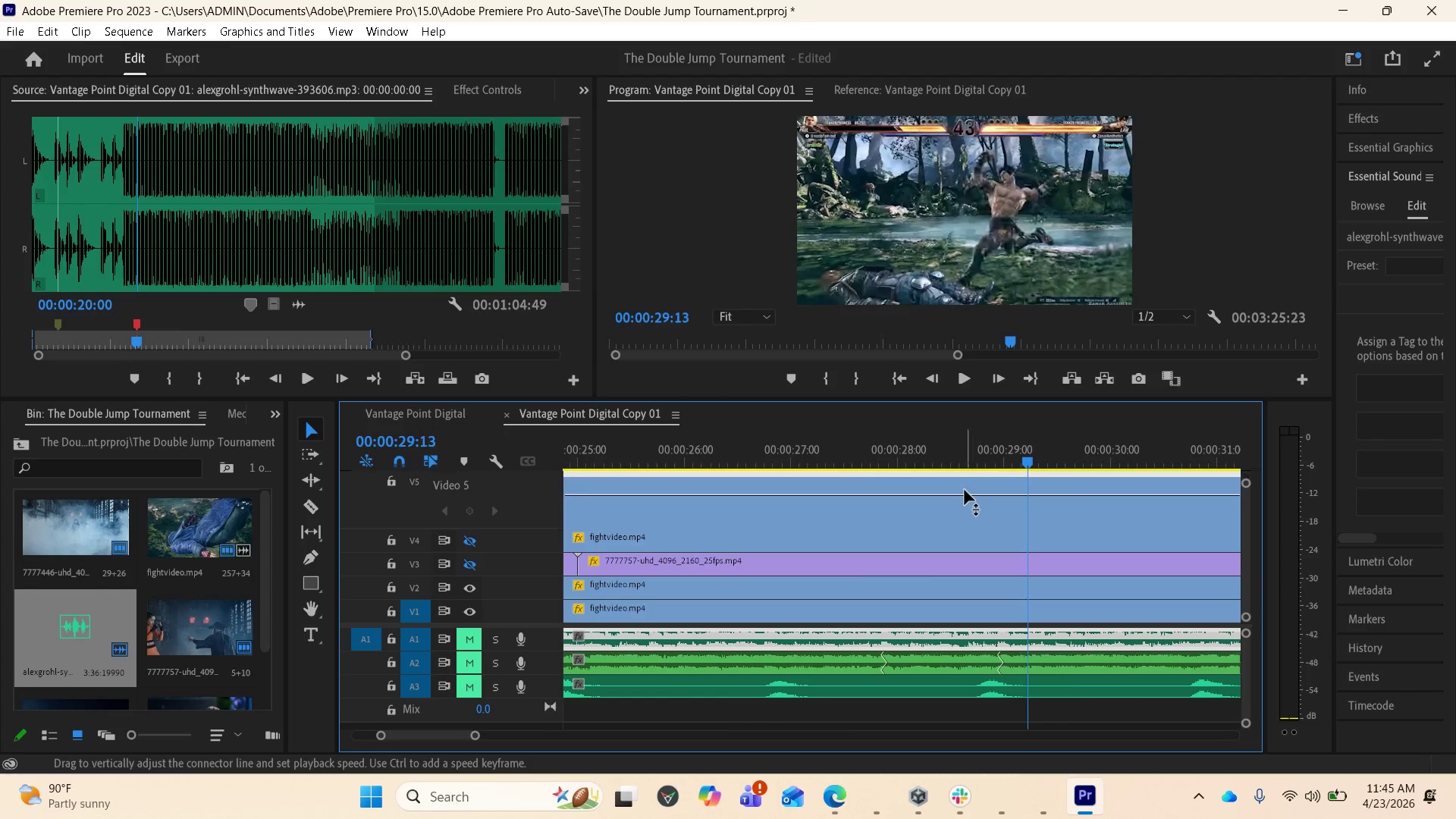 
scroll: coordinate [943, 507], scroll_direction: down, amount: 7.0
 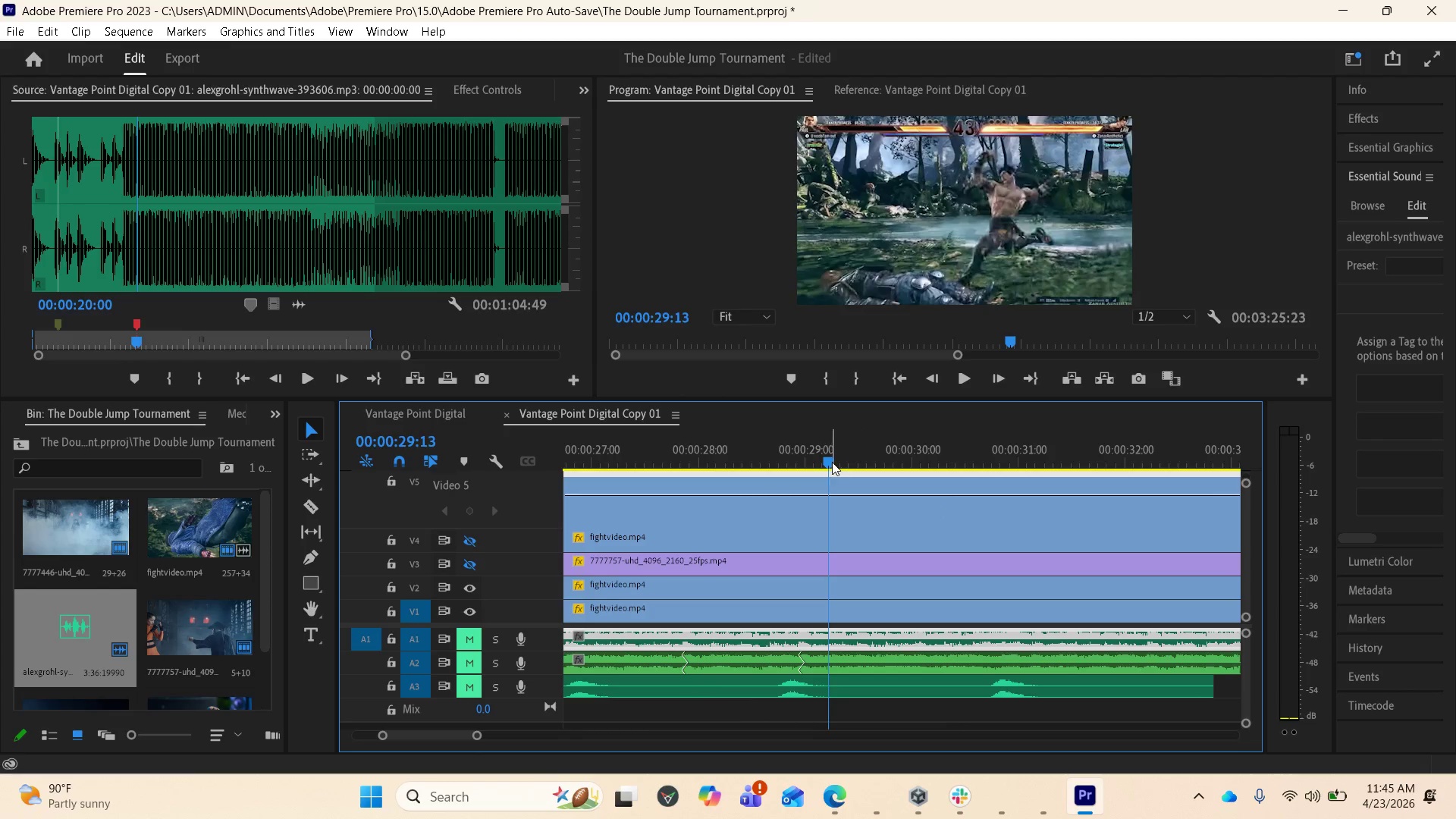 
left_click_drag(start_coordinate=[830, 459], to_coordinate=[1021, 457])
 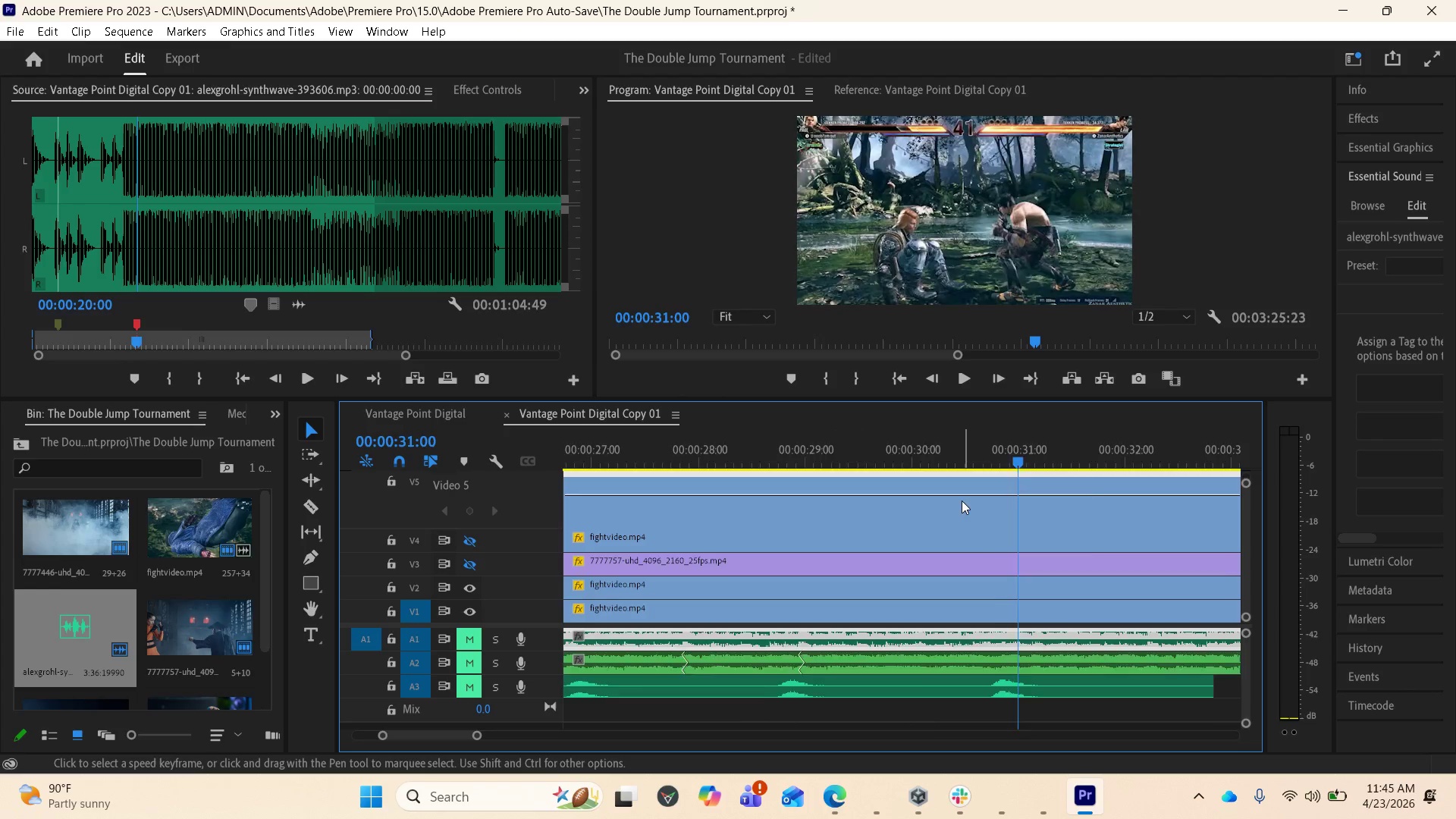 
scroll: coordinate [949, 513], scroll_direction: down, amount: 6.0
 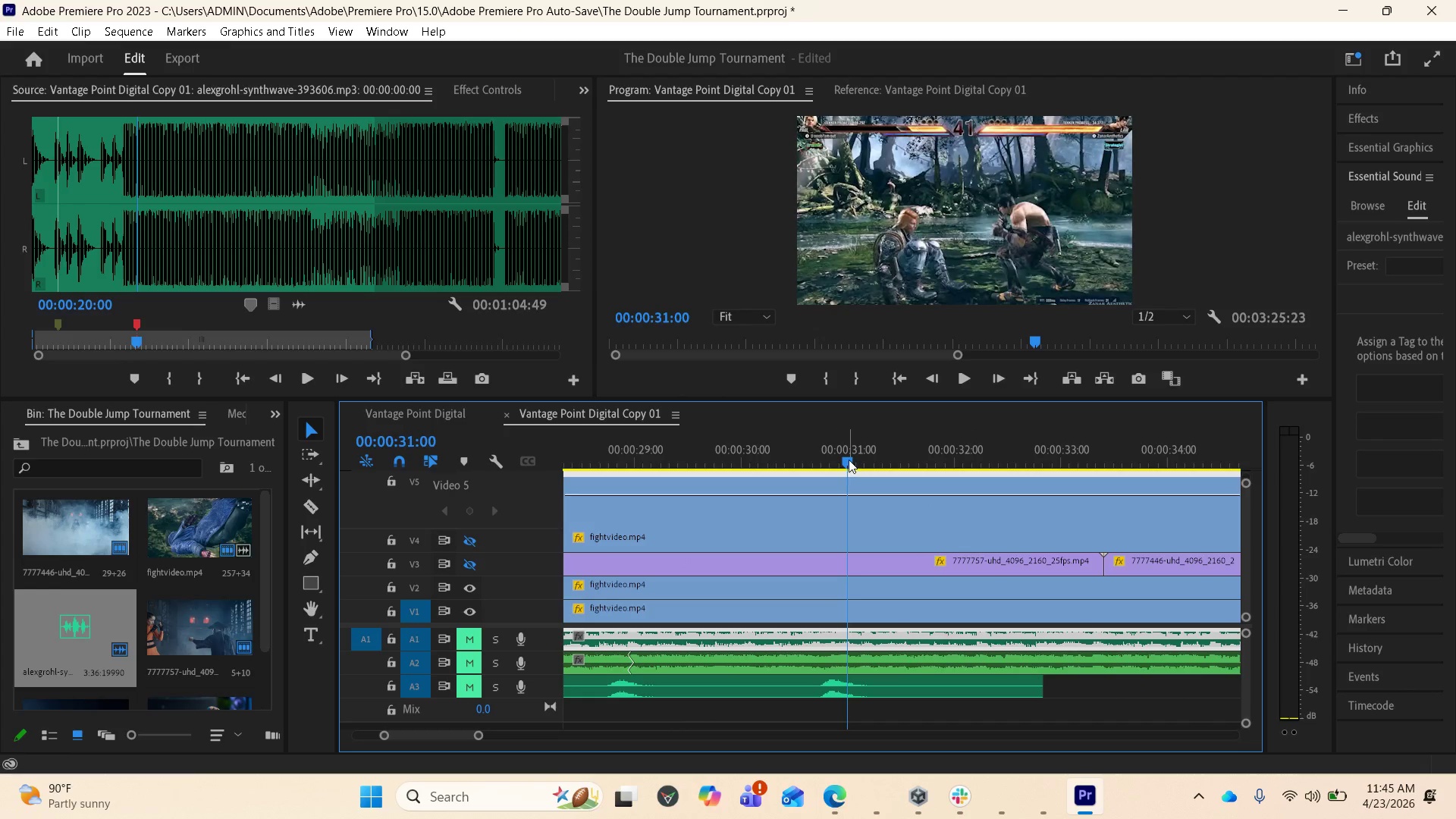 
left_click_drag(start_coordinate=[849, 460], to_coordinate=[1059, 451])
 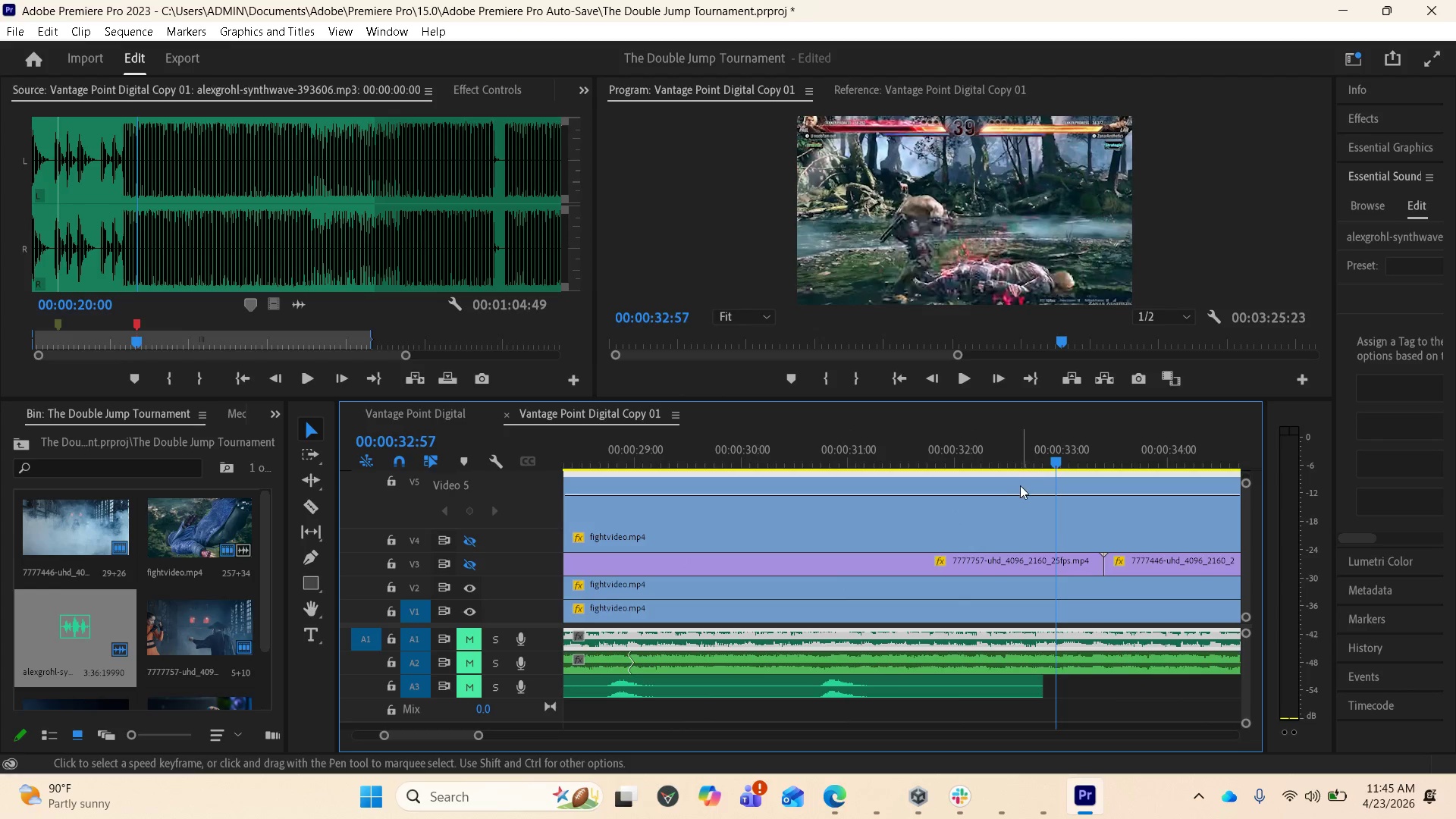 
scroll: coordinate [1004, 507], scroll_direction: down, amount: 7.0
 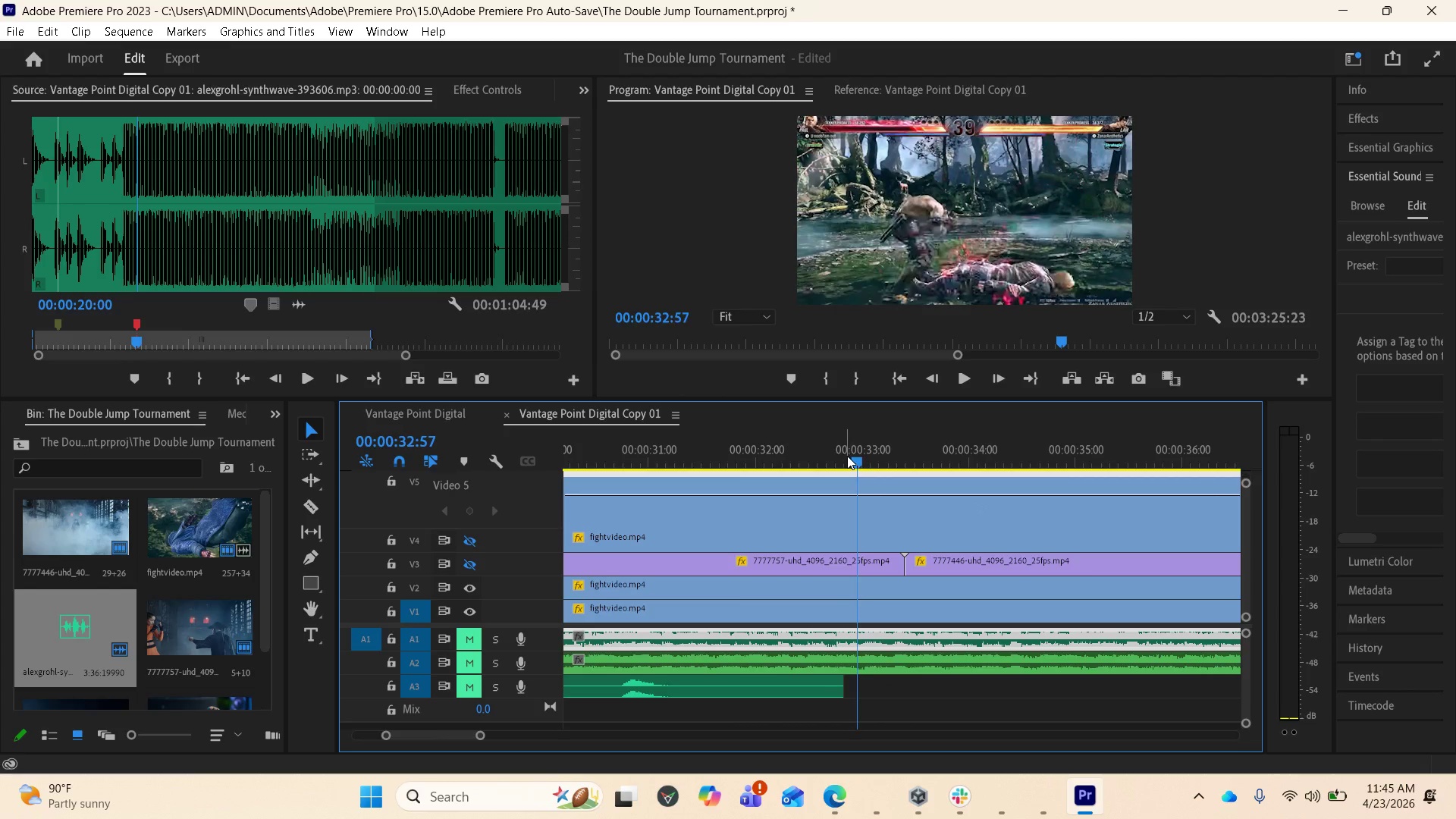 
left_click_drag(start_coordinate=[857, 461], to_coordinate=[1163, 461])
 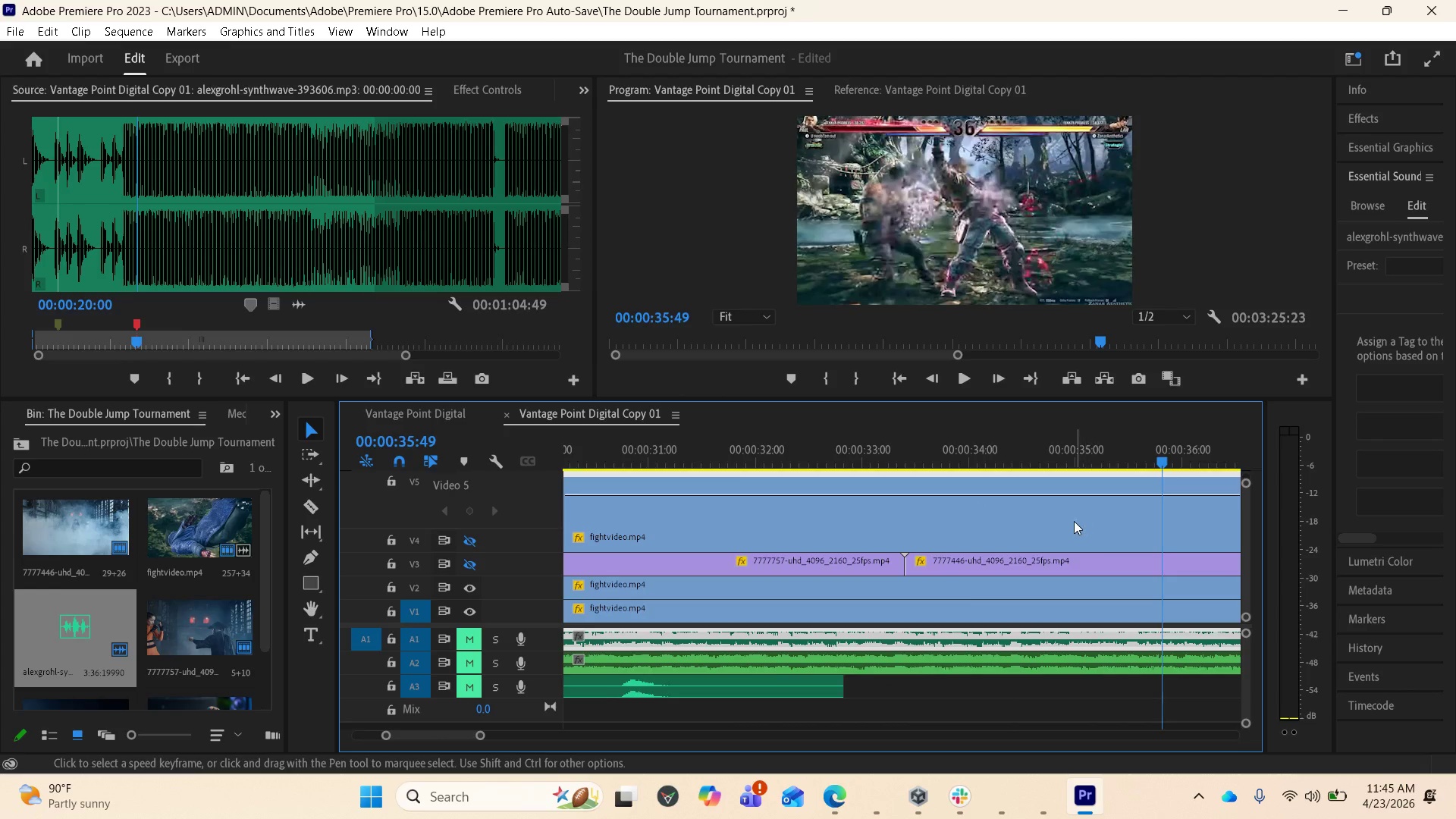 
scroll: coordinate [1039, 526], scroll_direction: down, amount: 11.0
 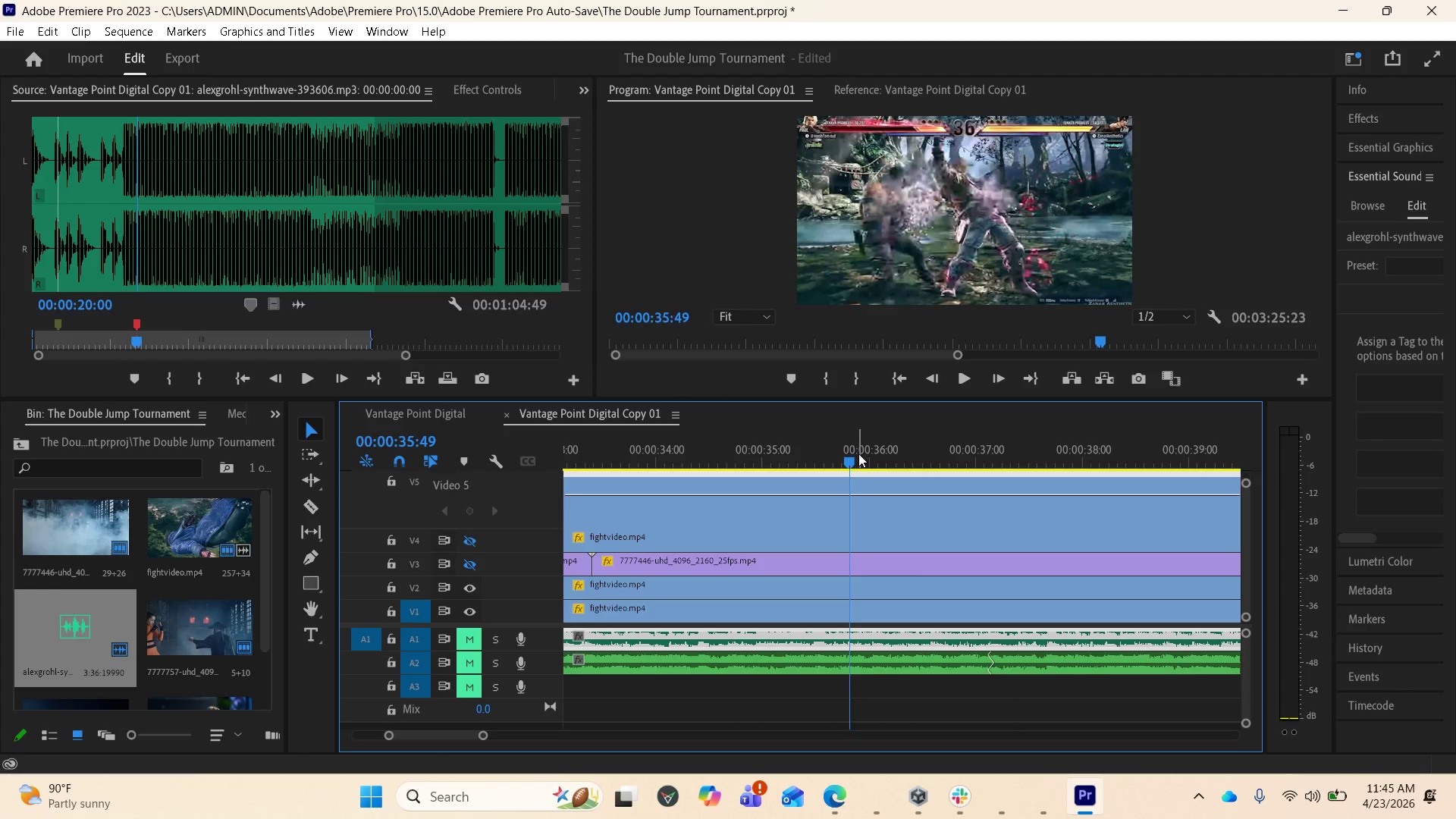 
left_click_drag(start_coordinate=[855, 454], to_coordinate=[1130, 453])
 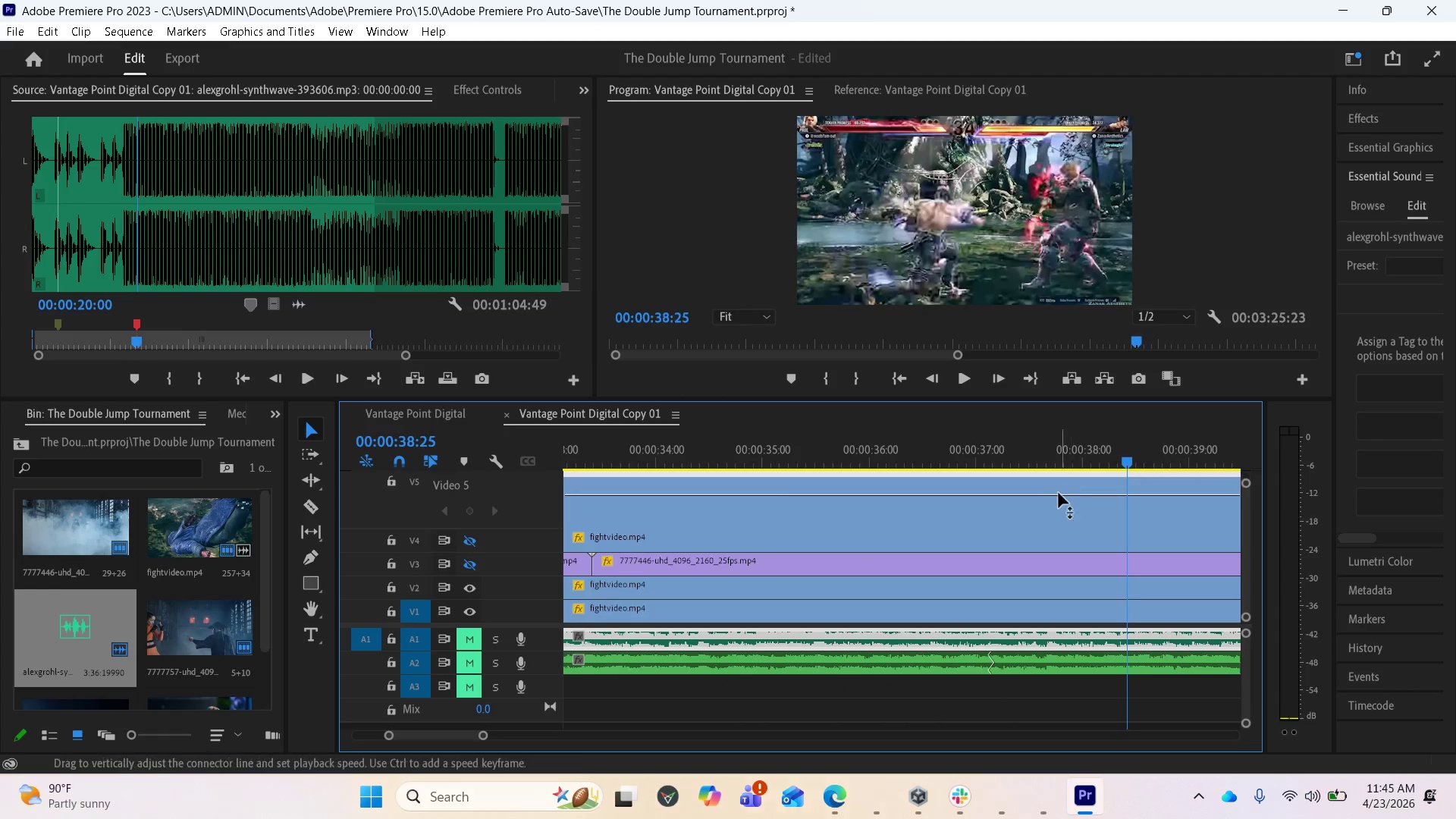 
scroll: coordinate [1021, 501], scroll_direction: down, amount: 13.0
 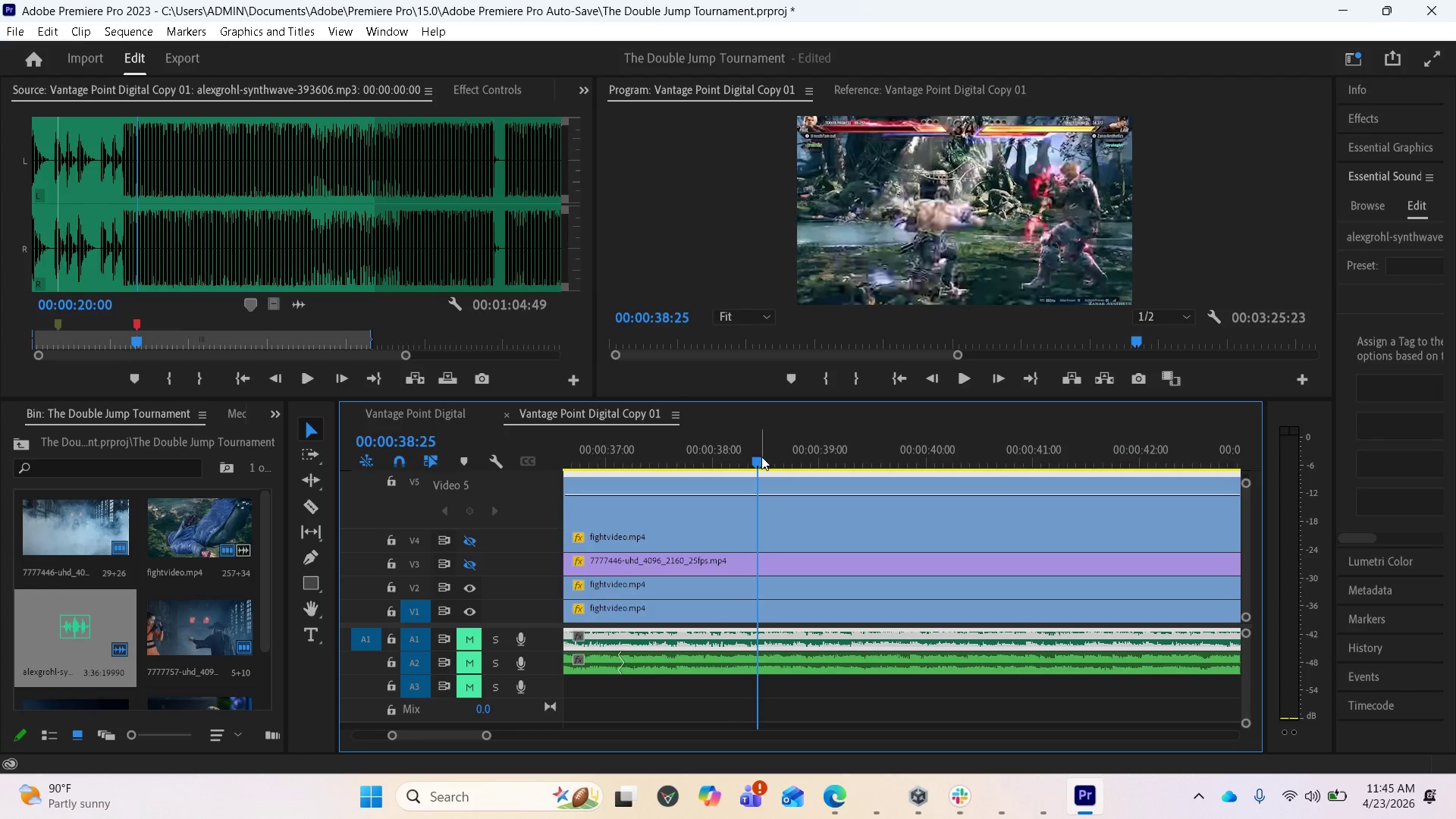 
left_click_drag(start_coordinate=[761, 457], to_coordinate=[981, 455])
 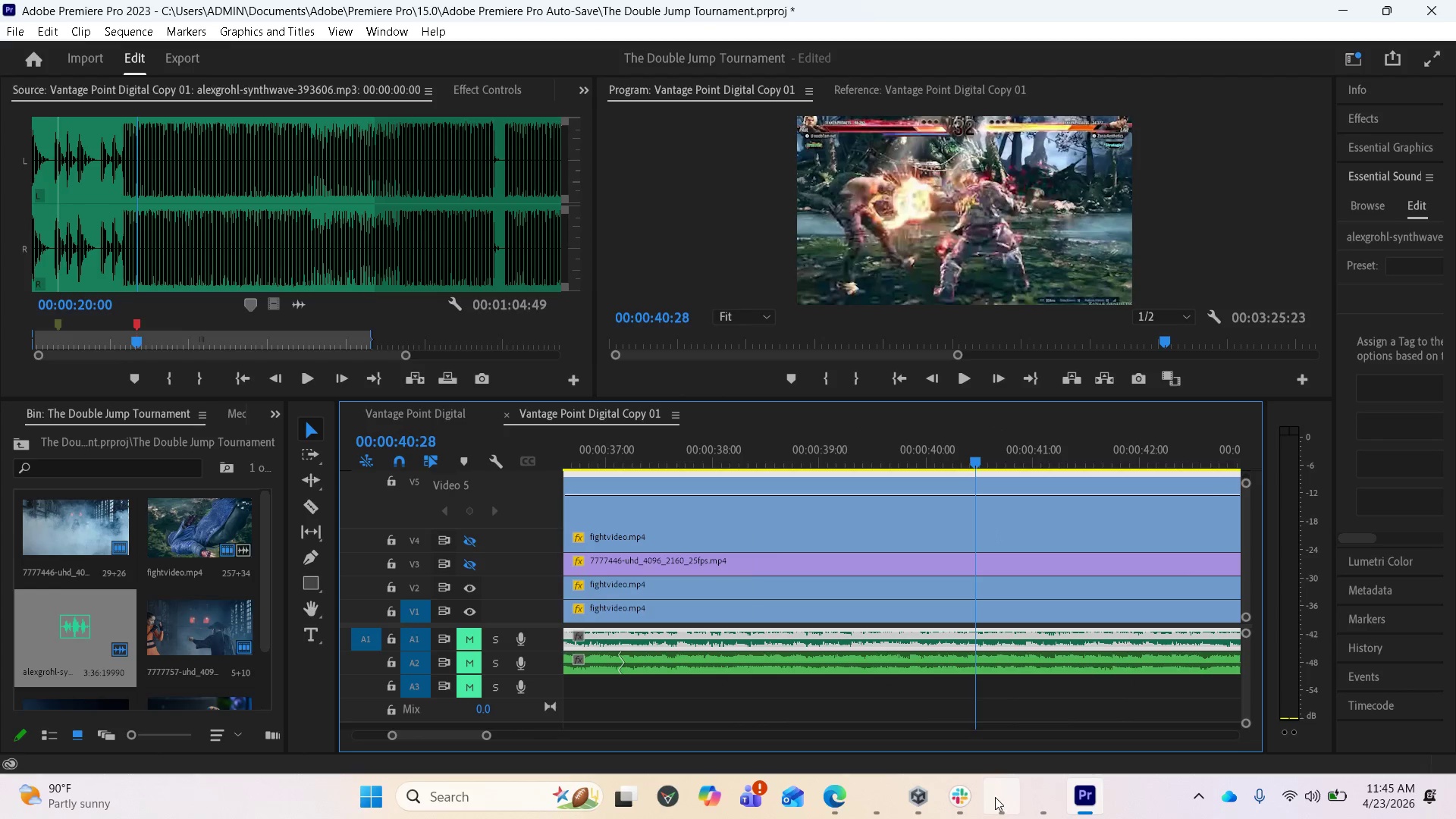 
left_click([995, 797])